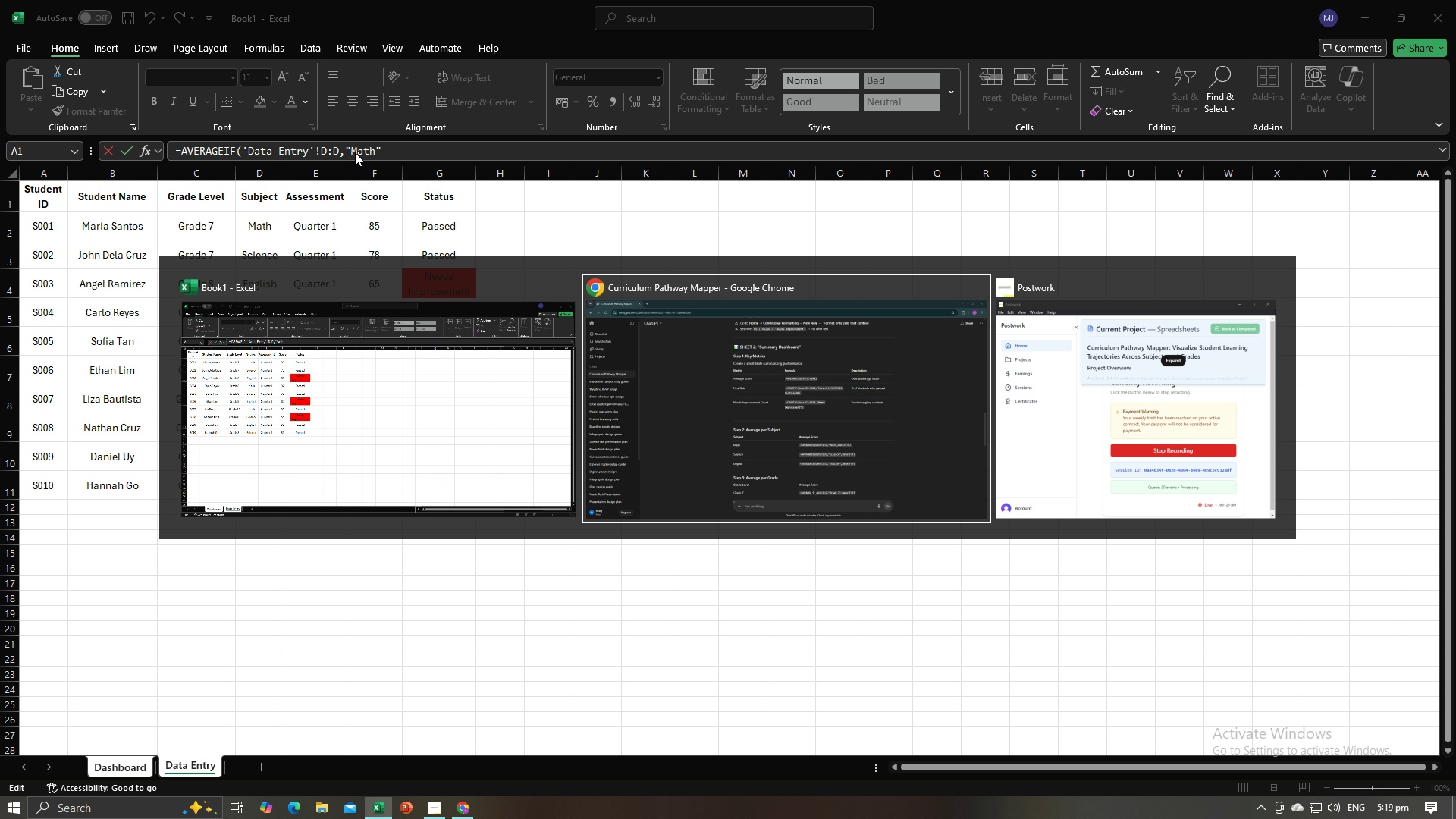 
key(Alt+Tab)
 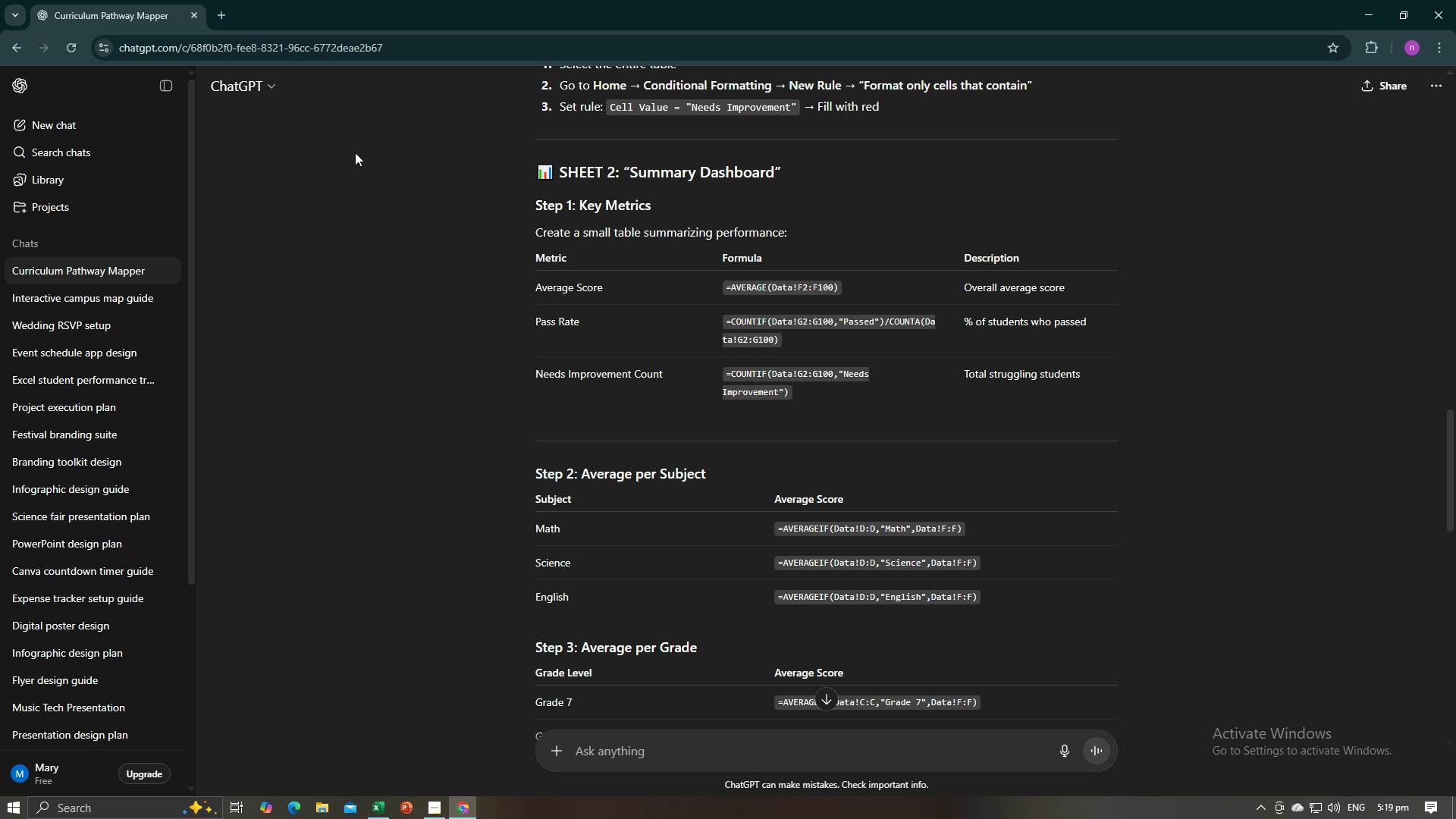 
key(Alt+AltLeft)
 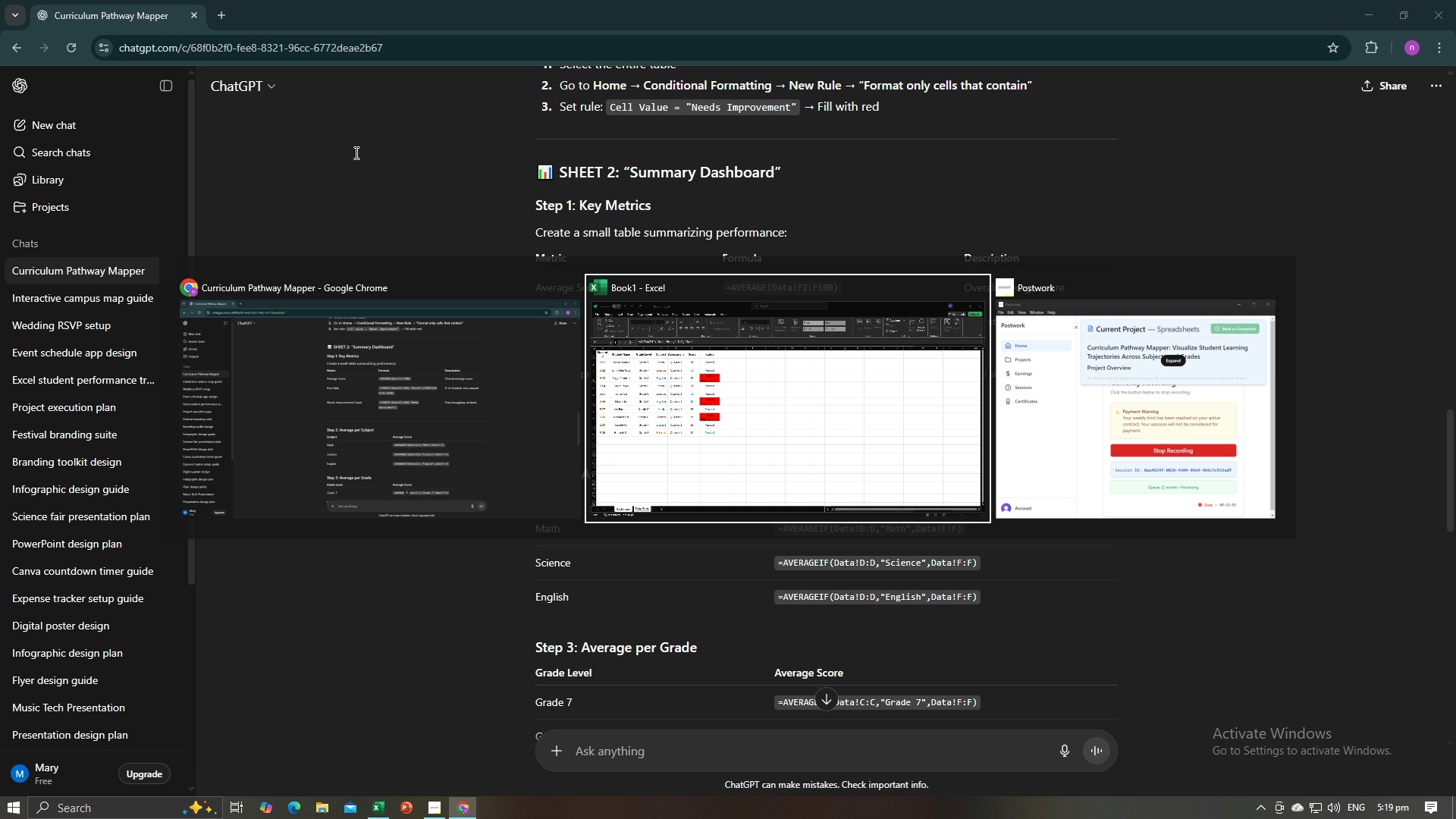 
key(Alt+Tab)
 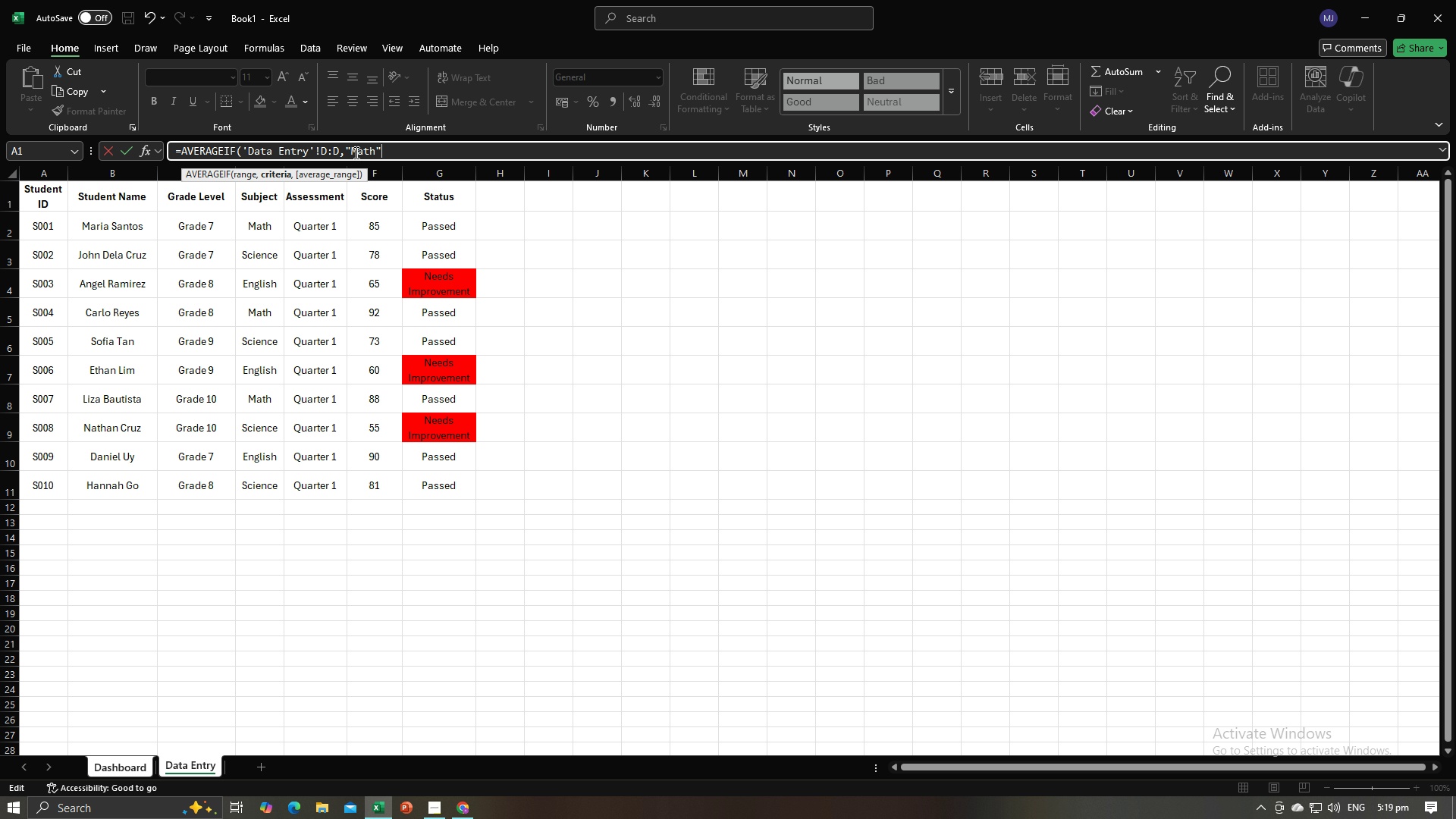 
key(Comma)
 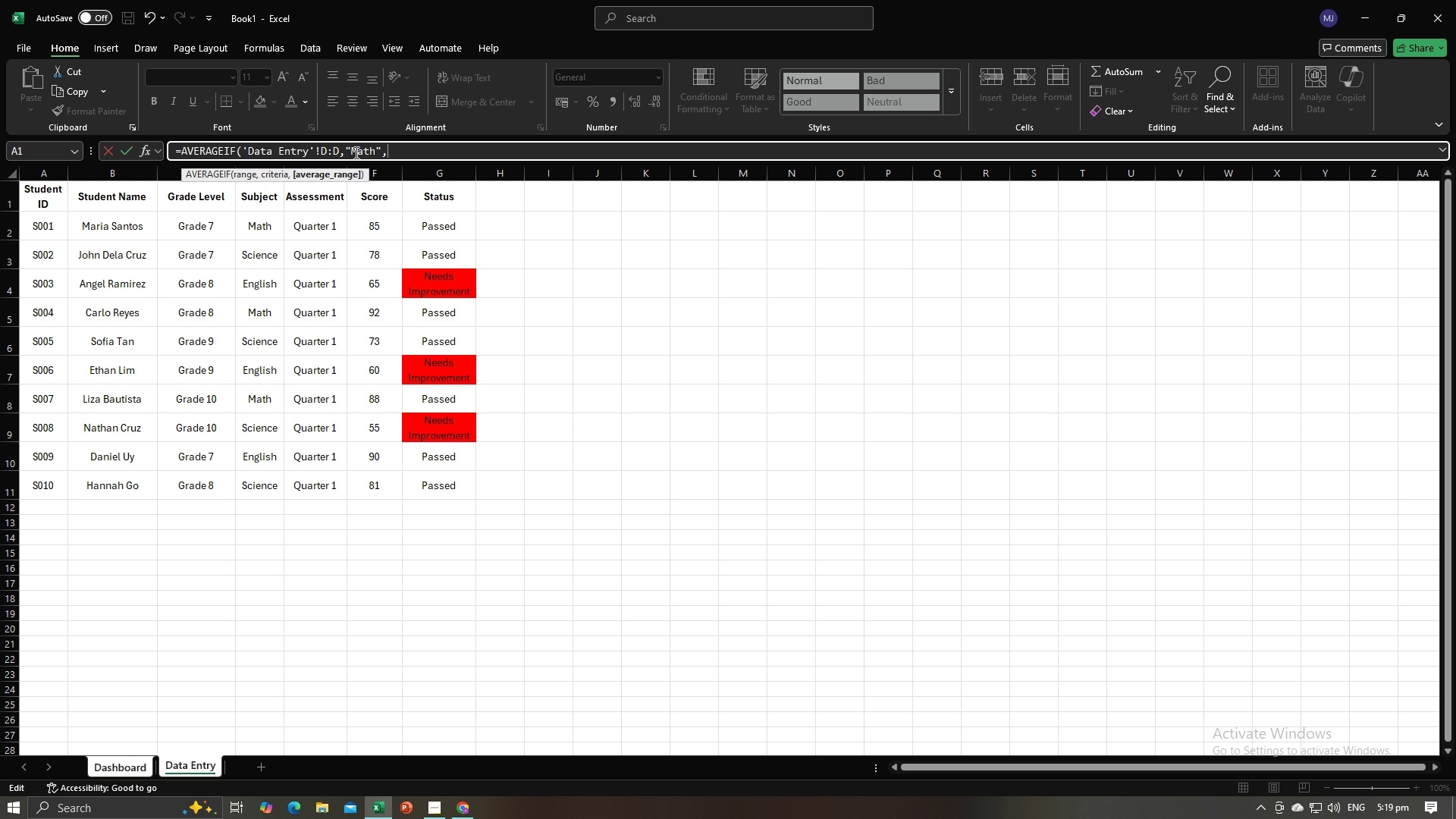 
key(Alt+AltLeft)
 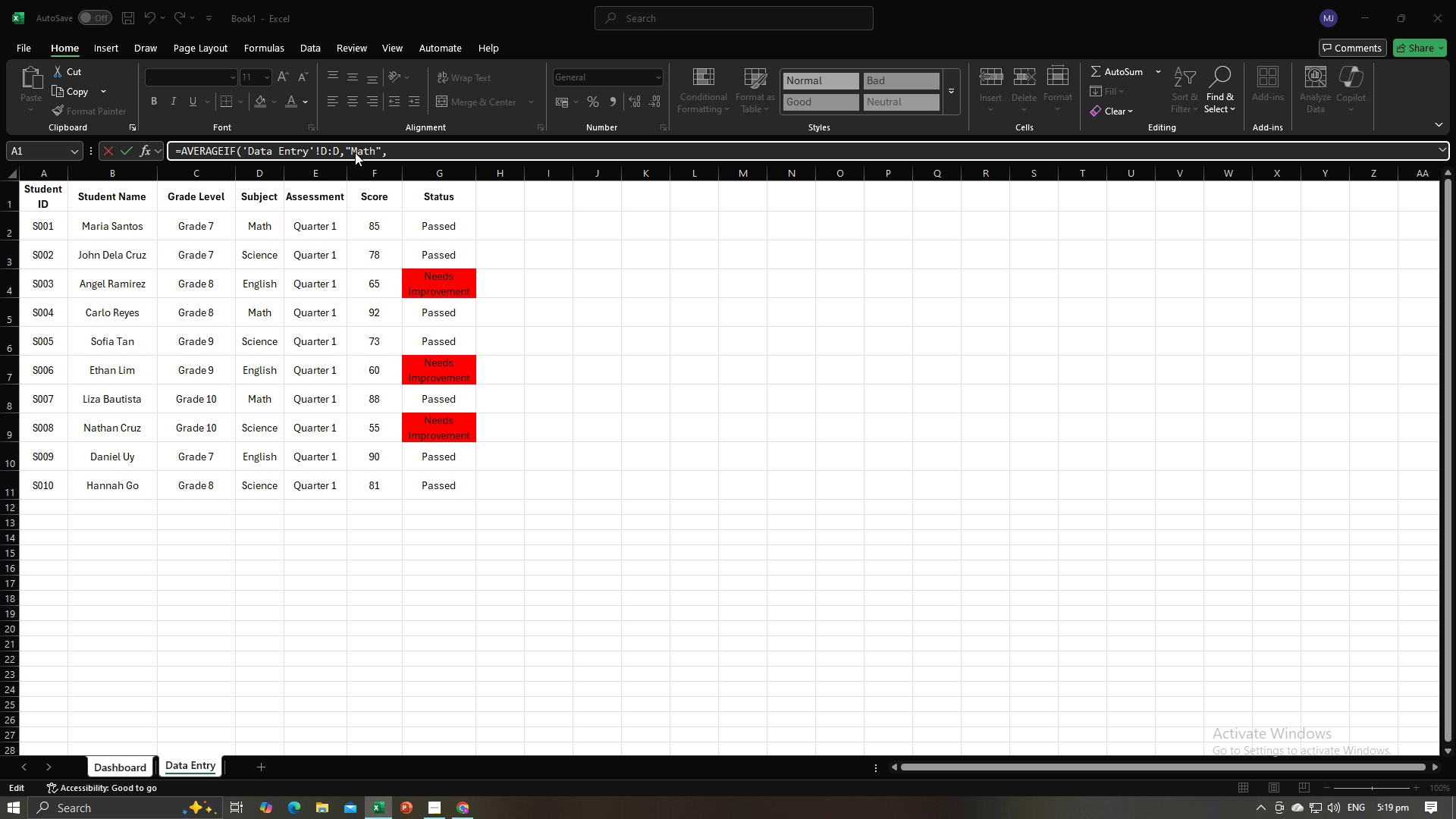 
key(Alt+Tab)
 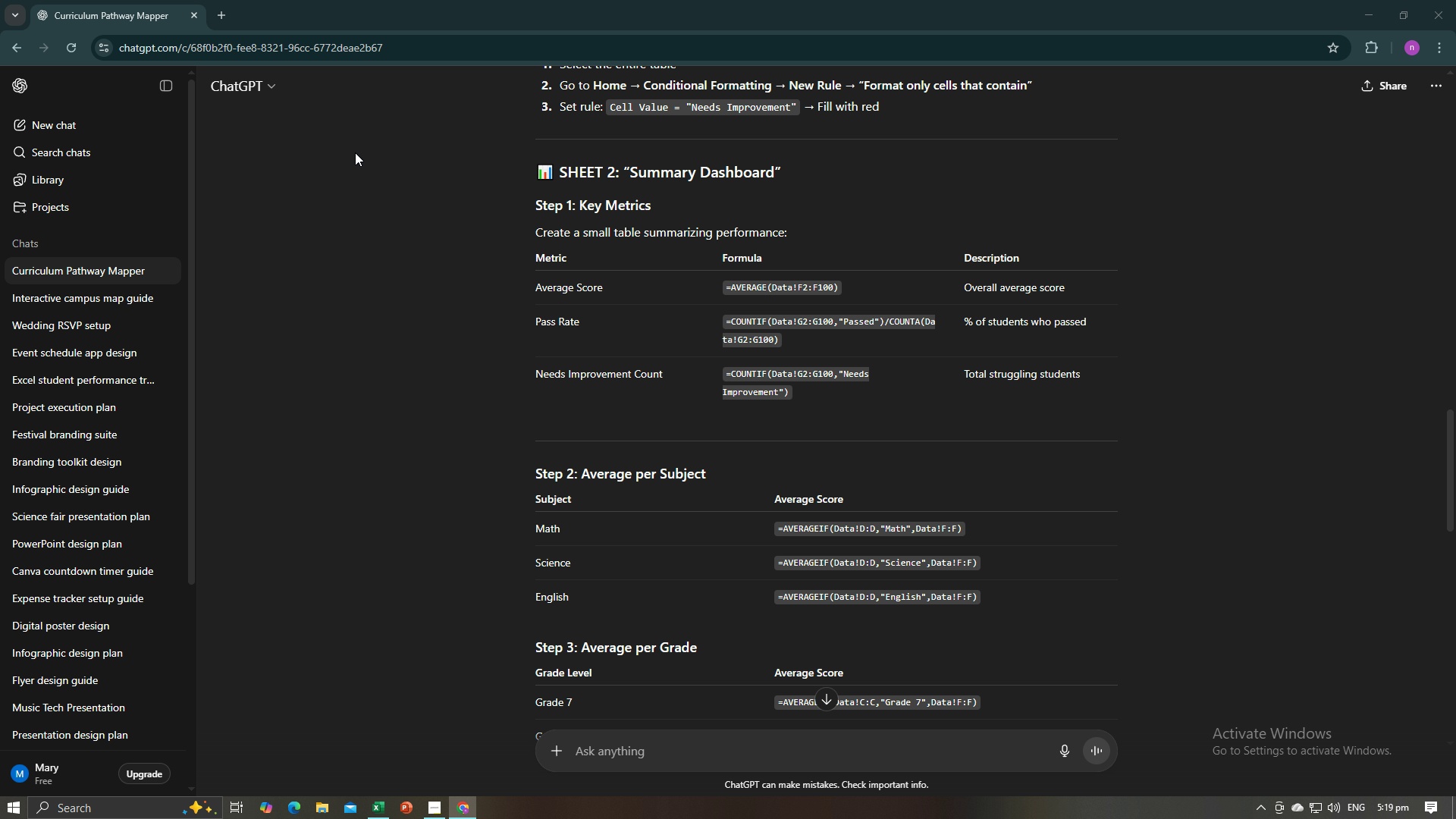 
key(Alt+AltLeft)
 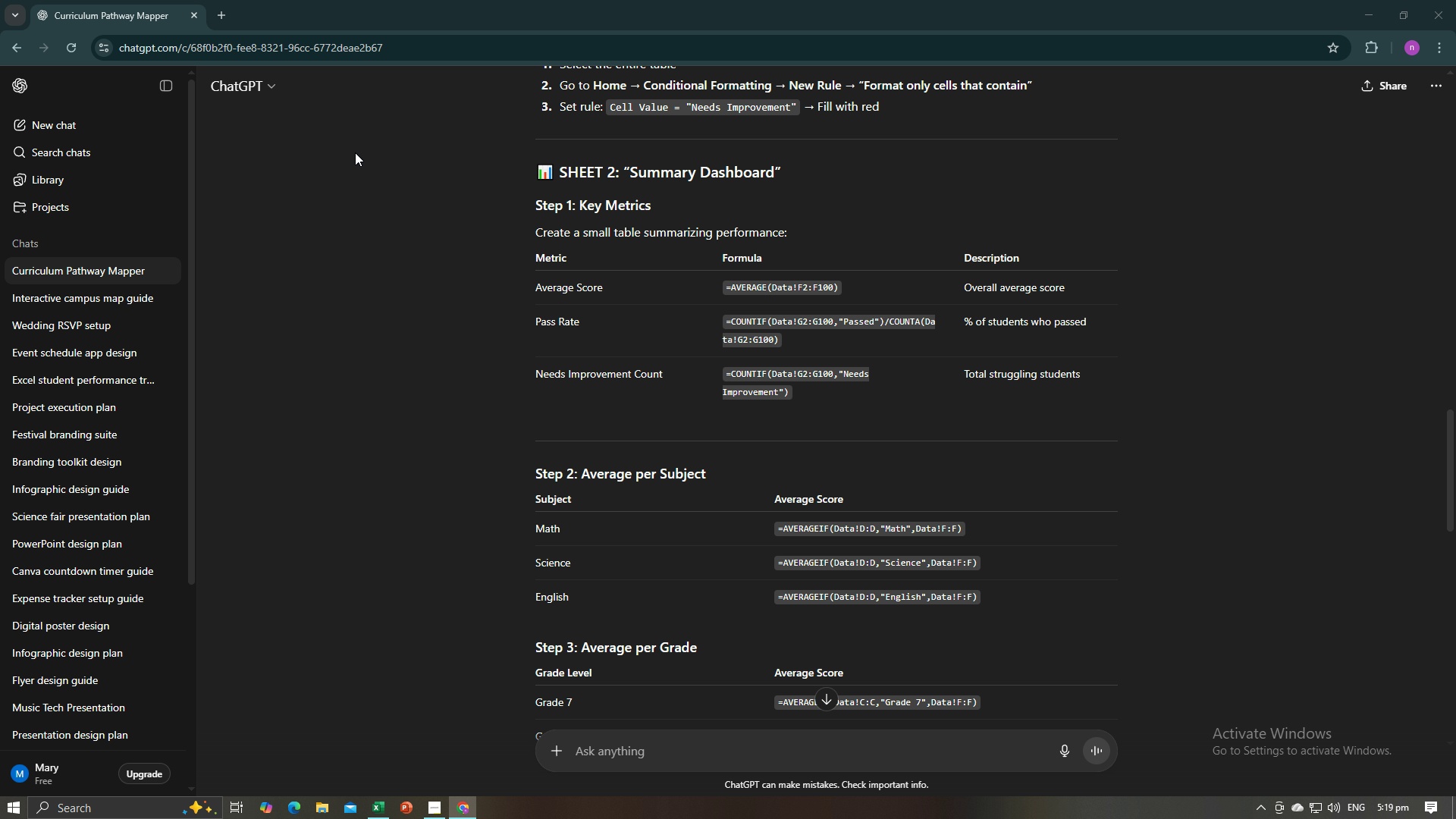 
key(Alt+Tab)
 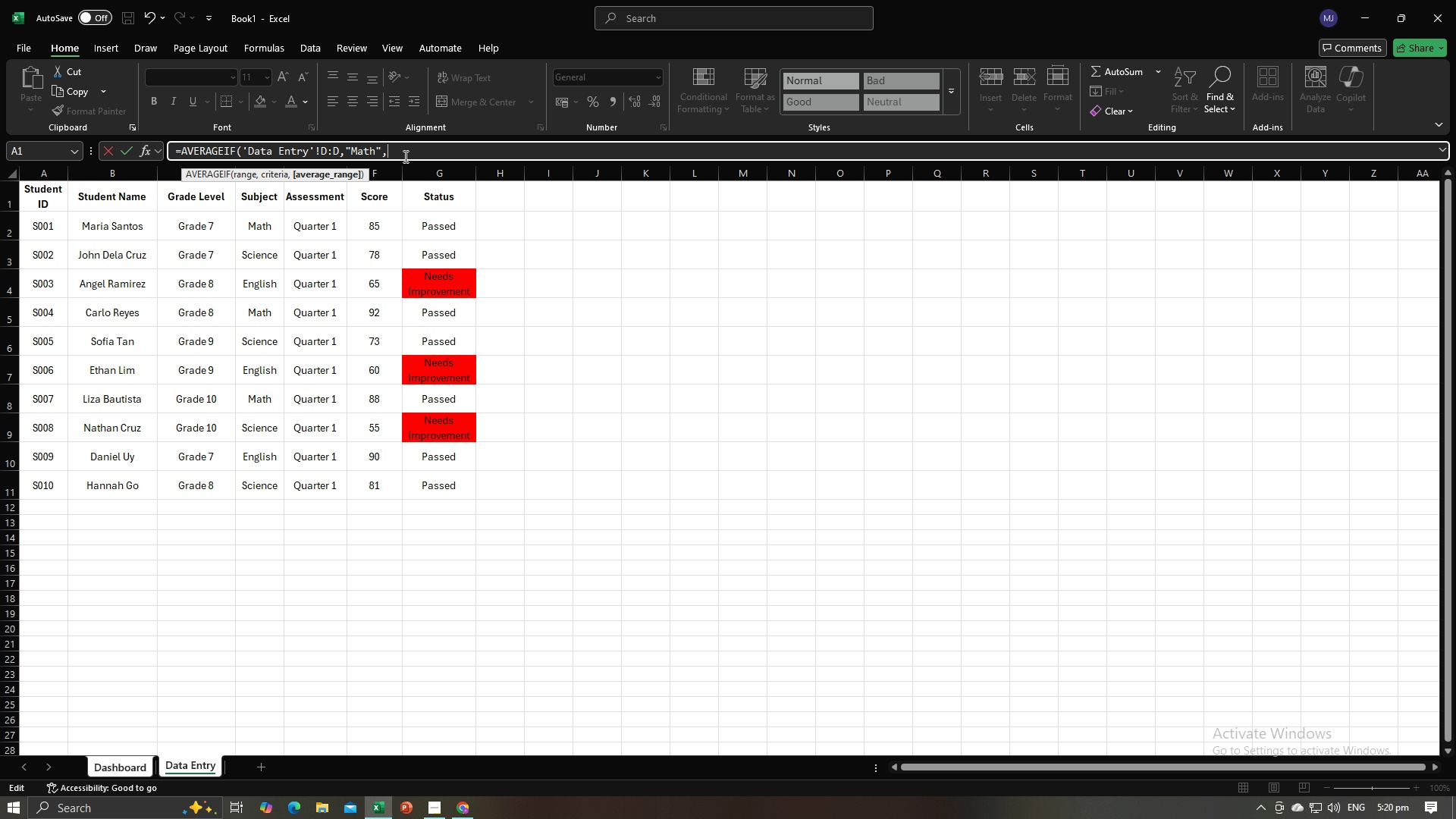 
wait(6.12)
 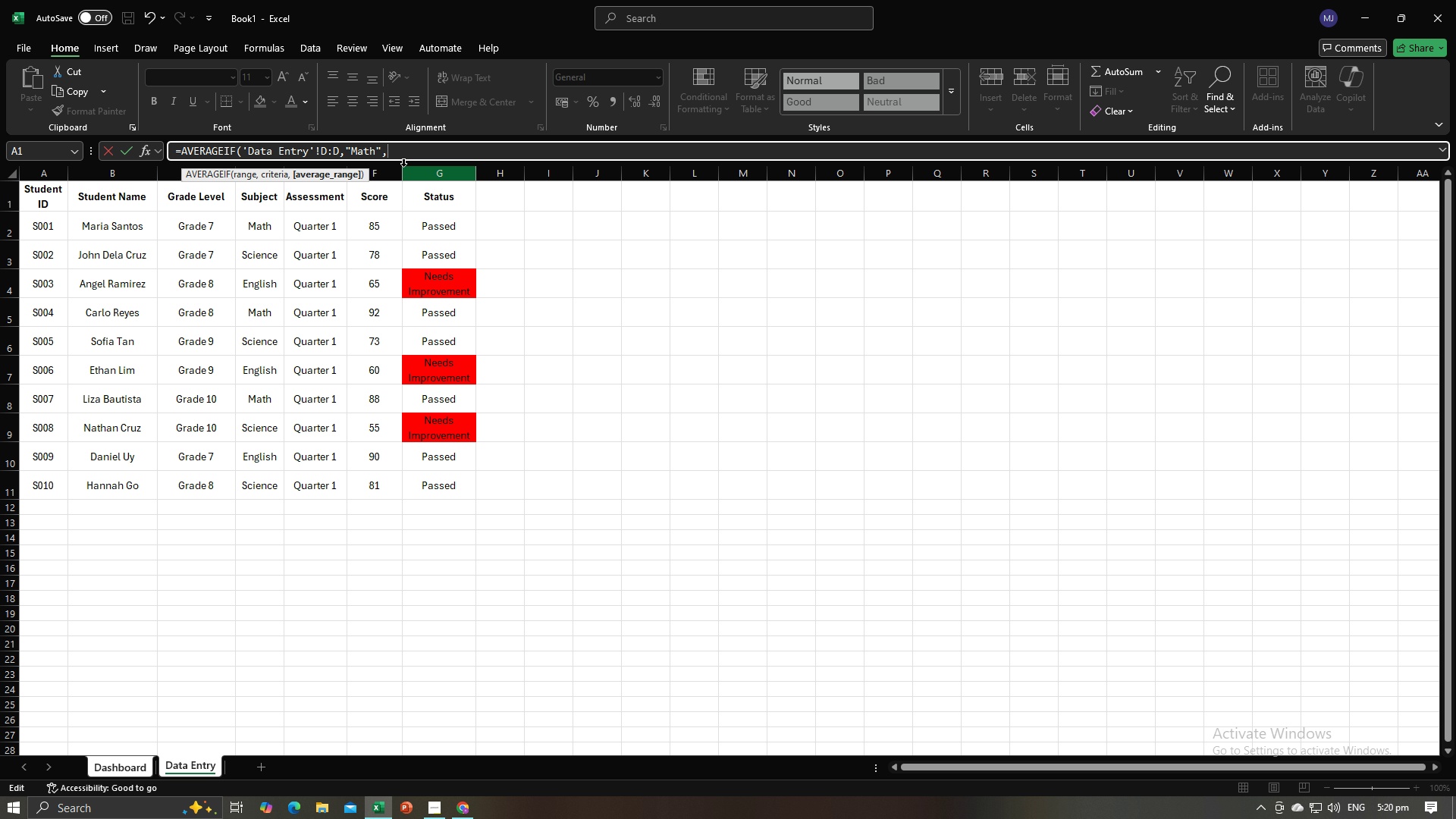 
left_click([362, 231])
 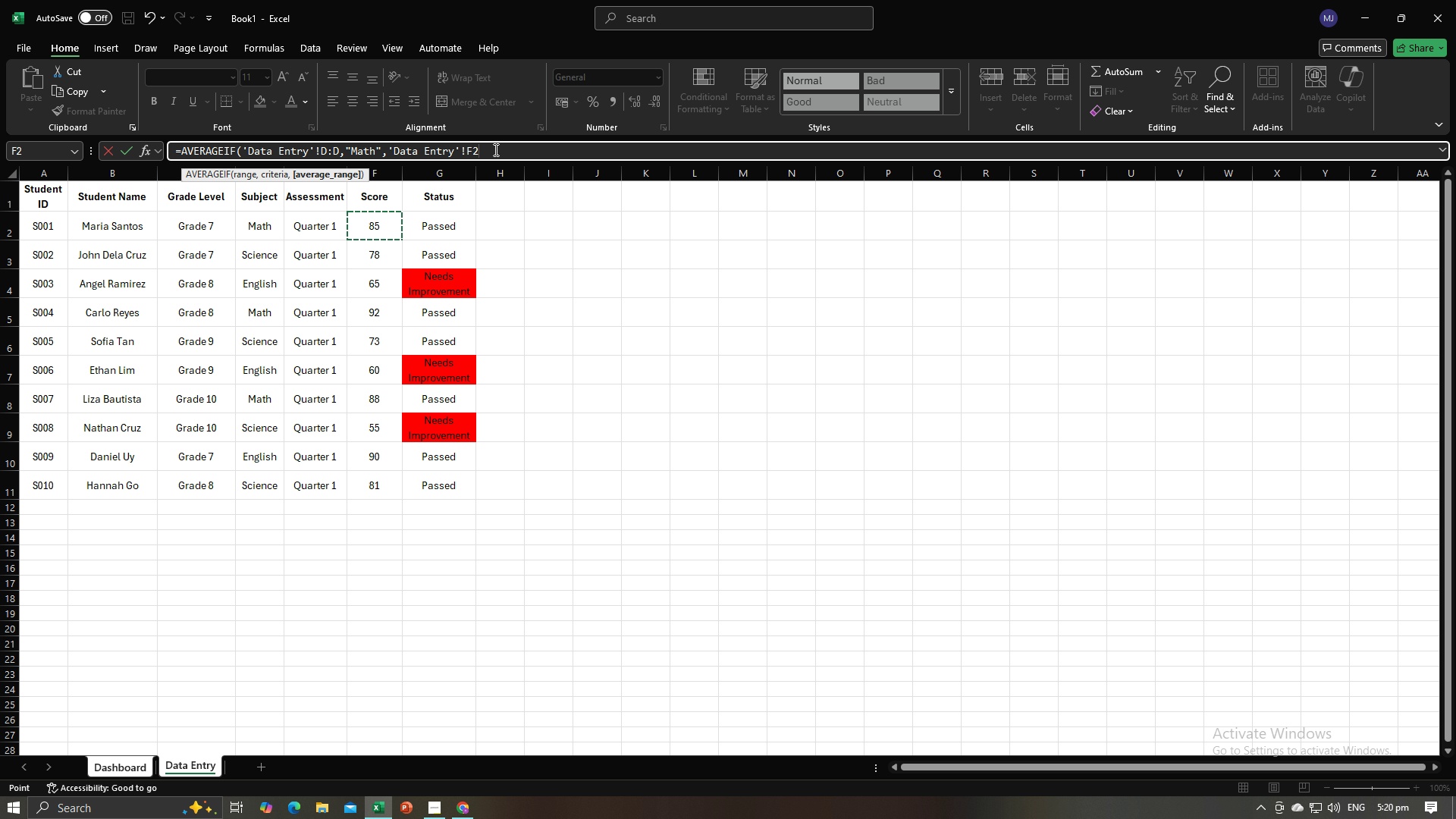 
key(Backspace)
 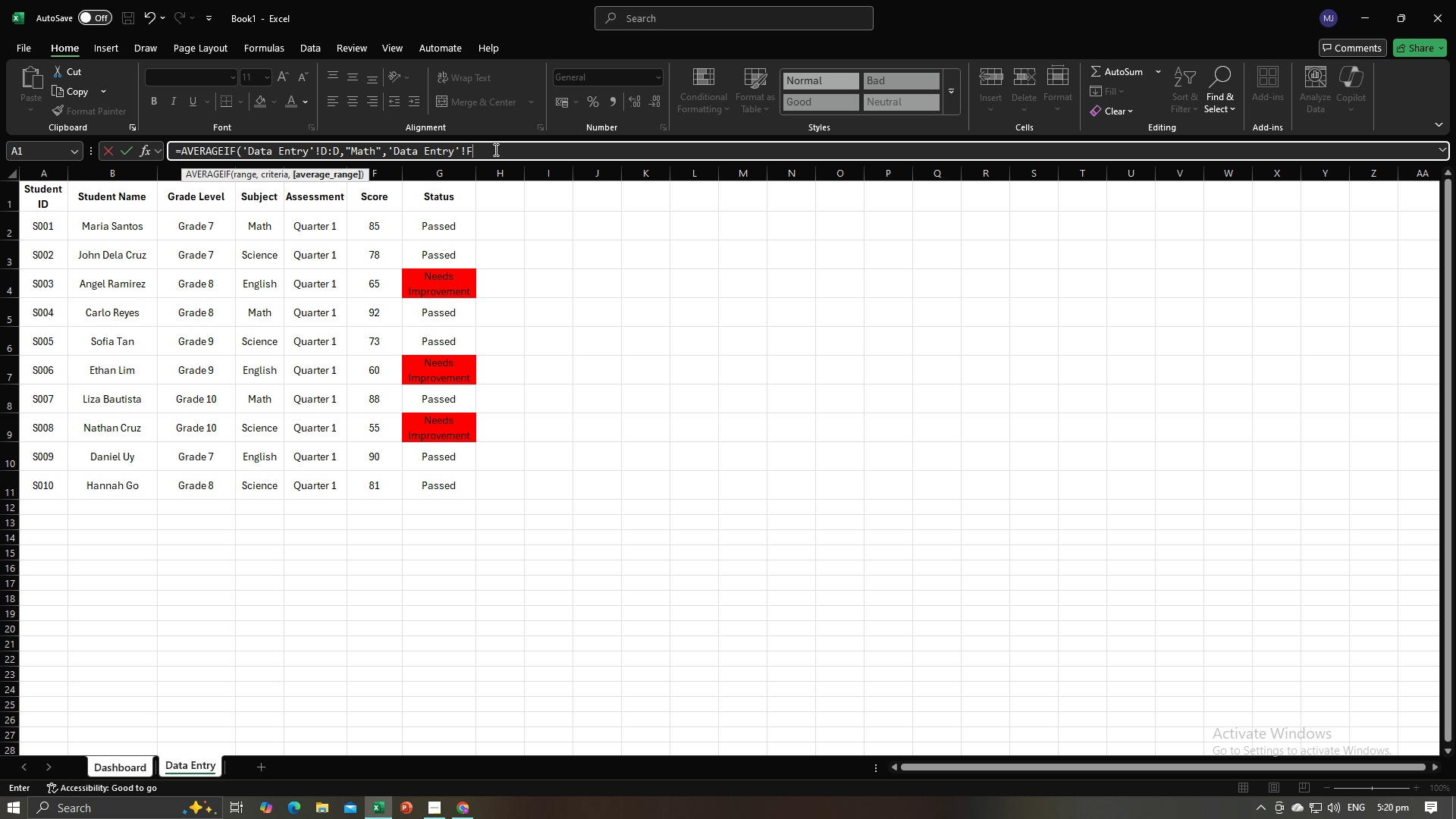 
key(Shift+Semicolon)
 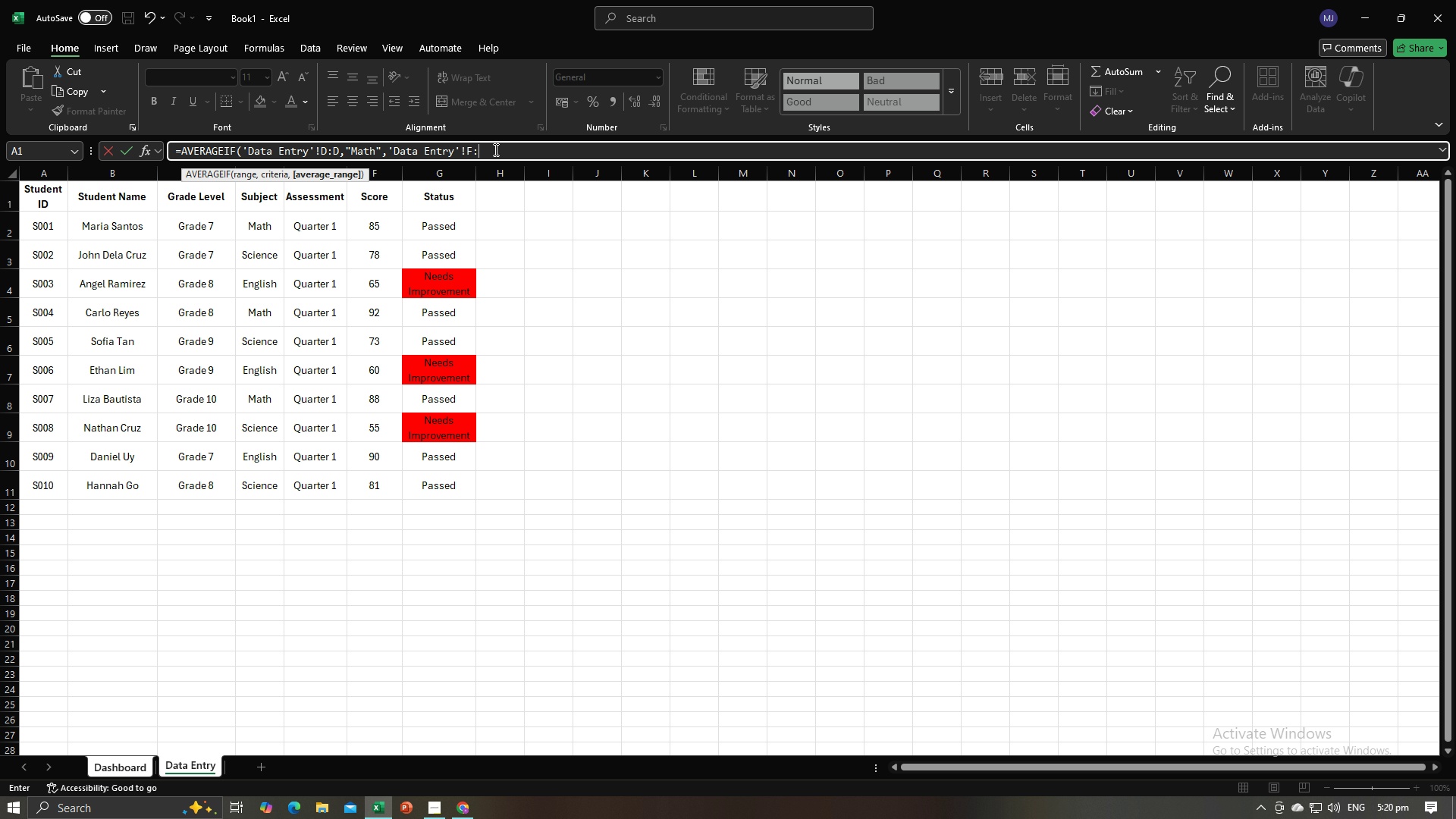 
key(Shift+F)
 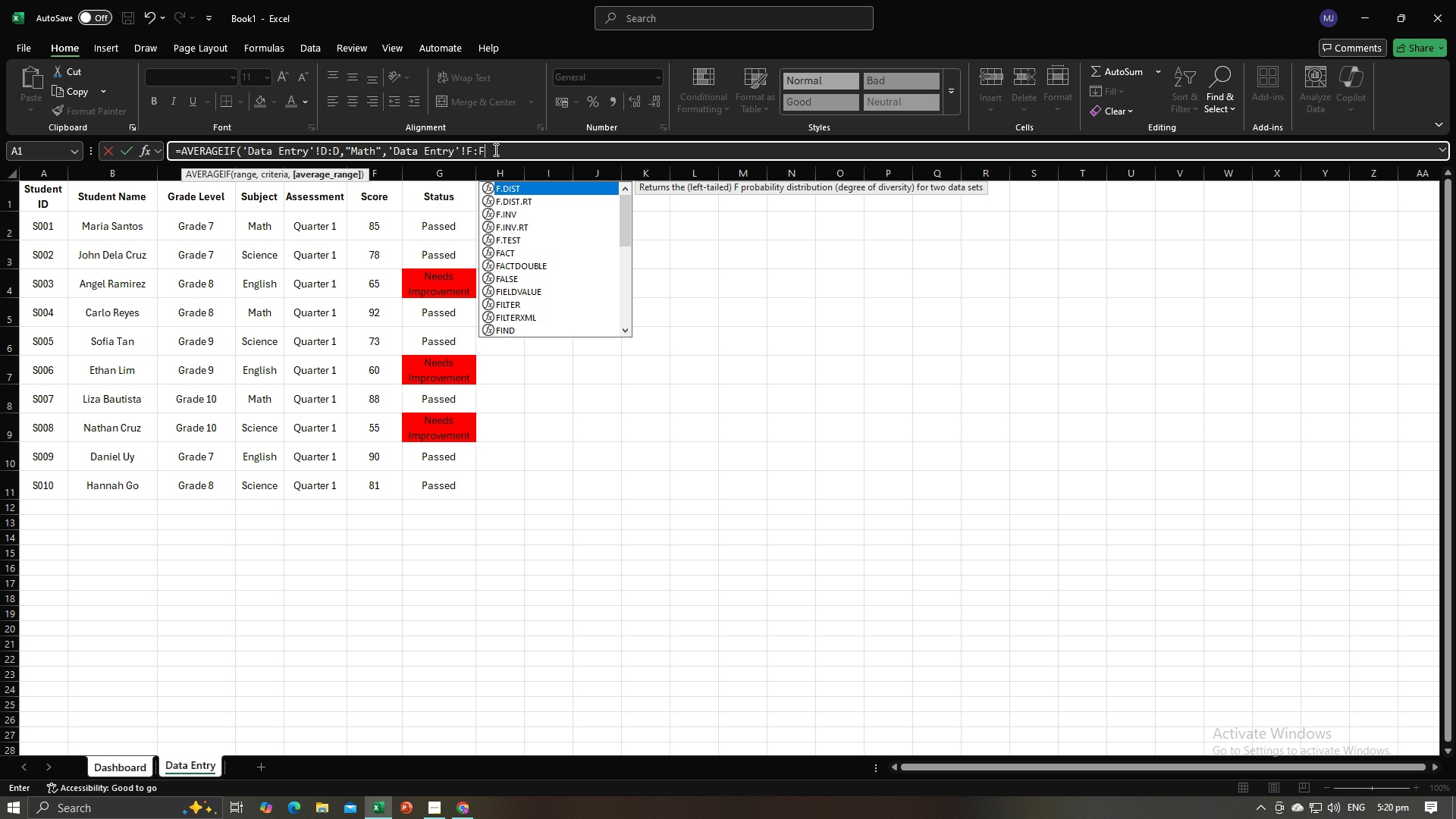 
key(Enter)
 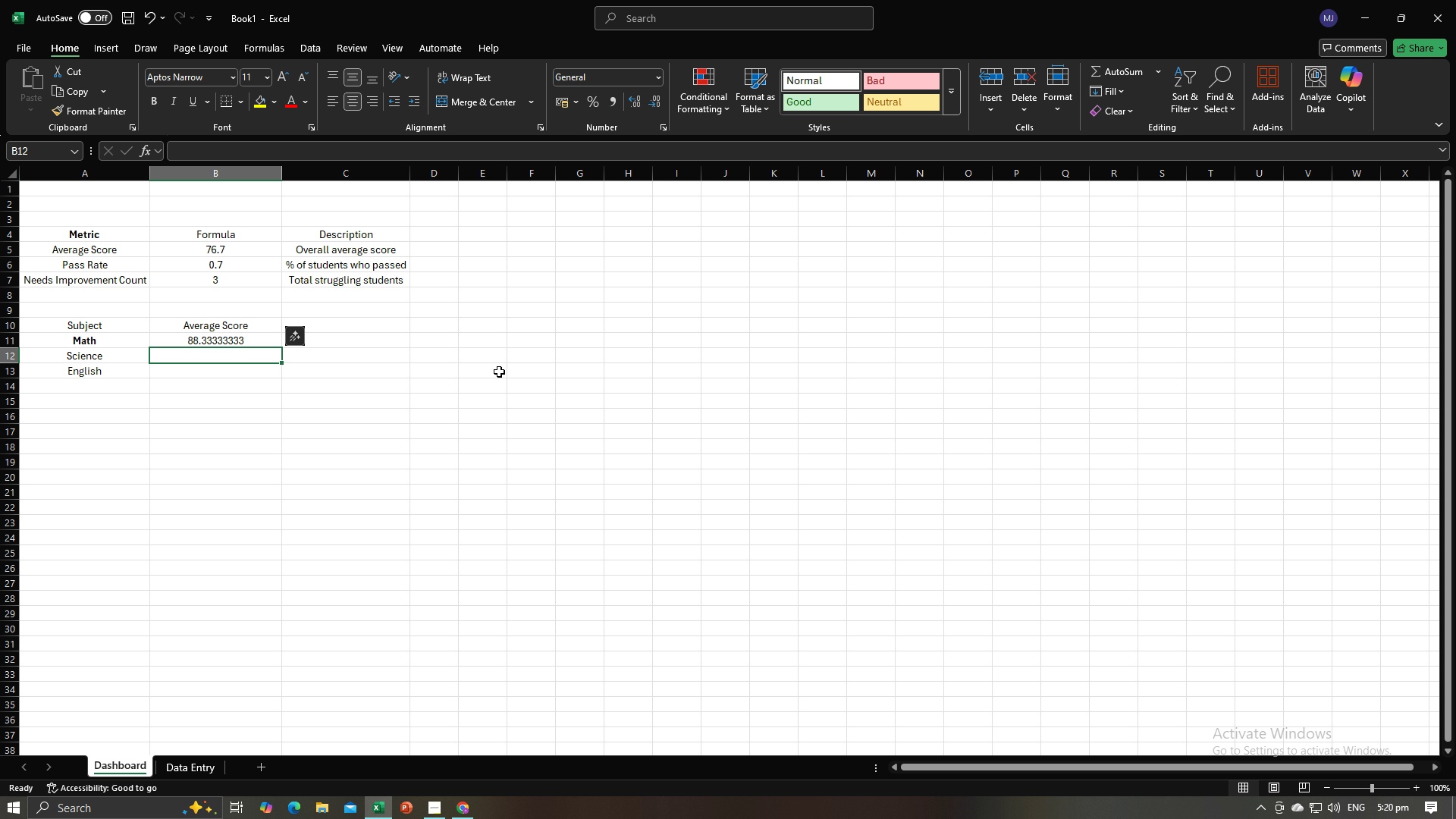 
left_click([459, 457])
 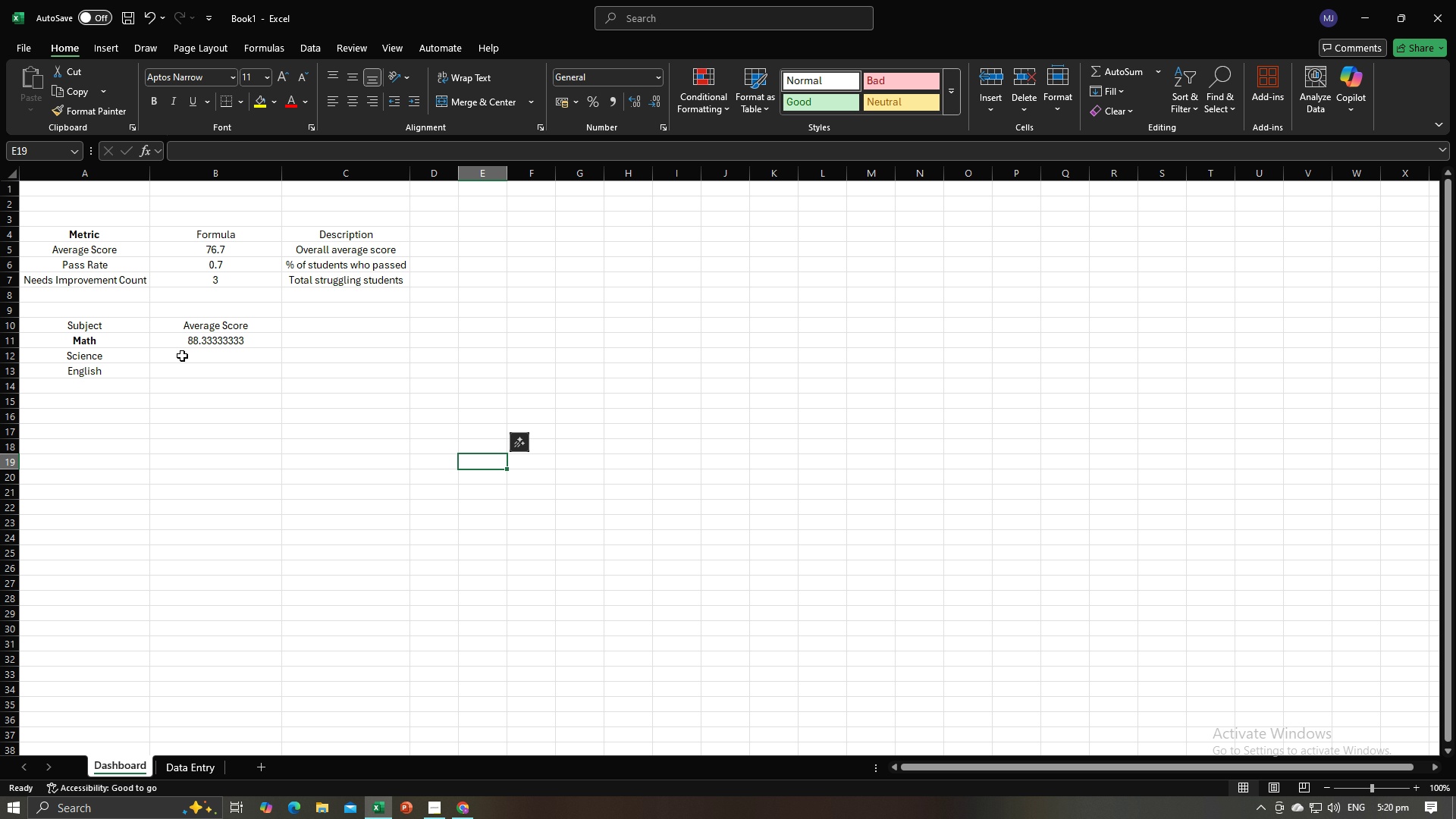 
left_click([182, 356])
 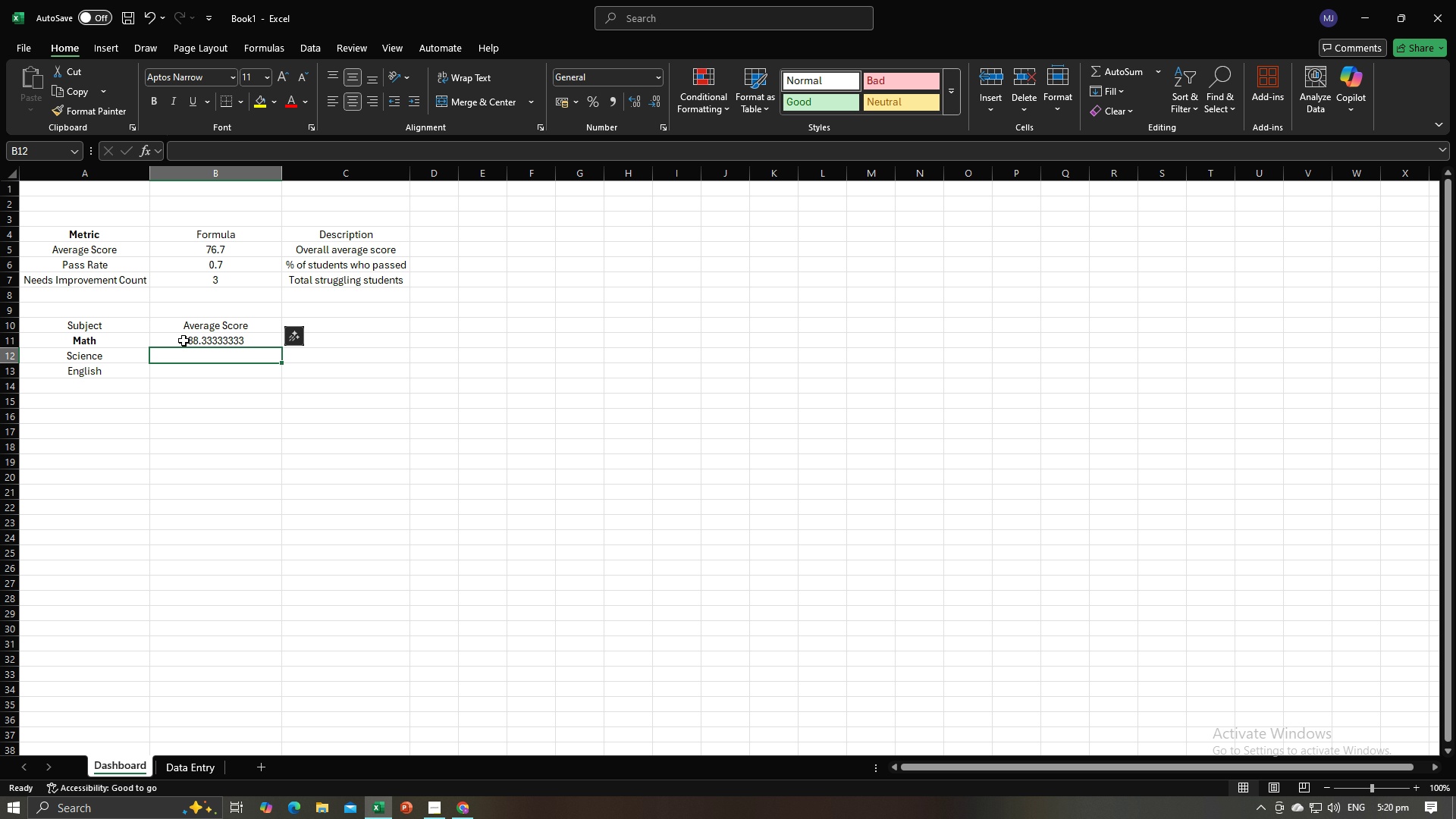 
left_click([184, 340])
 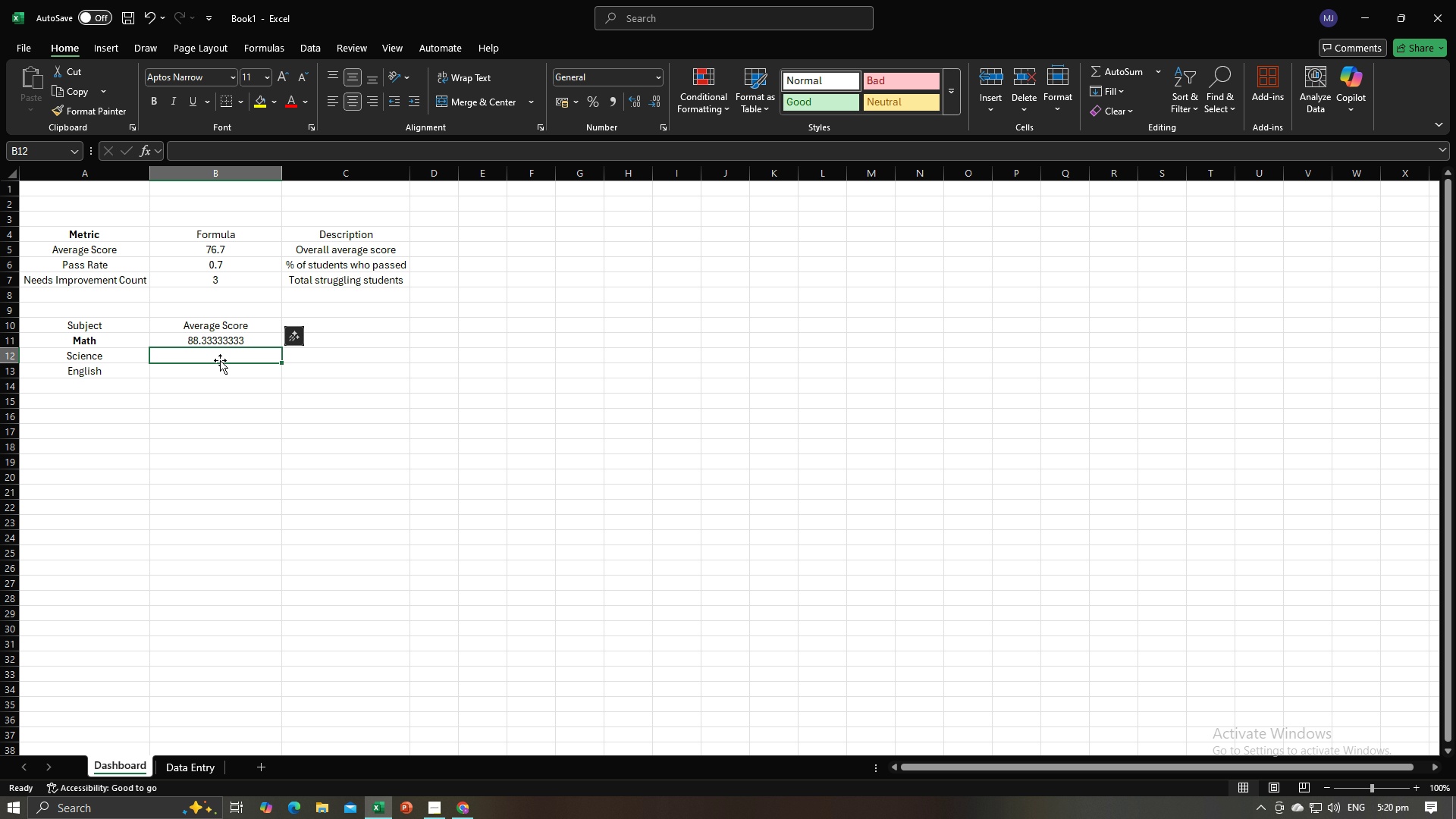 
type(=Avera)
key(Backspace)
key(Backspace)
key(Backspace)
key(Backspace)
type(VERAGEIF()
 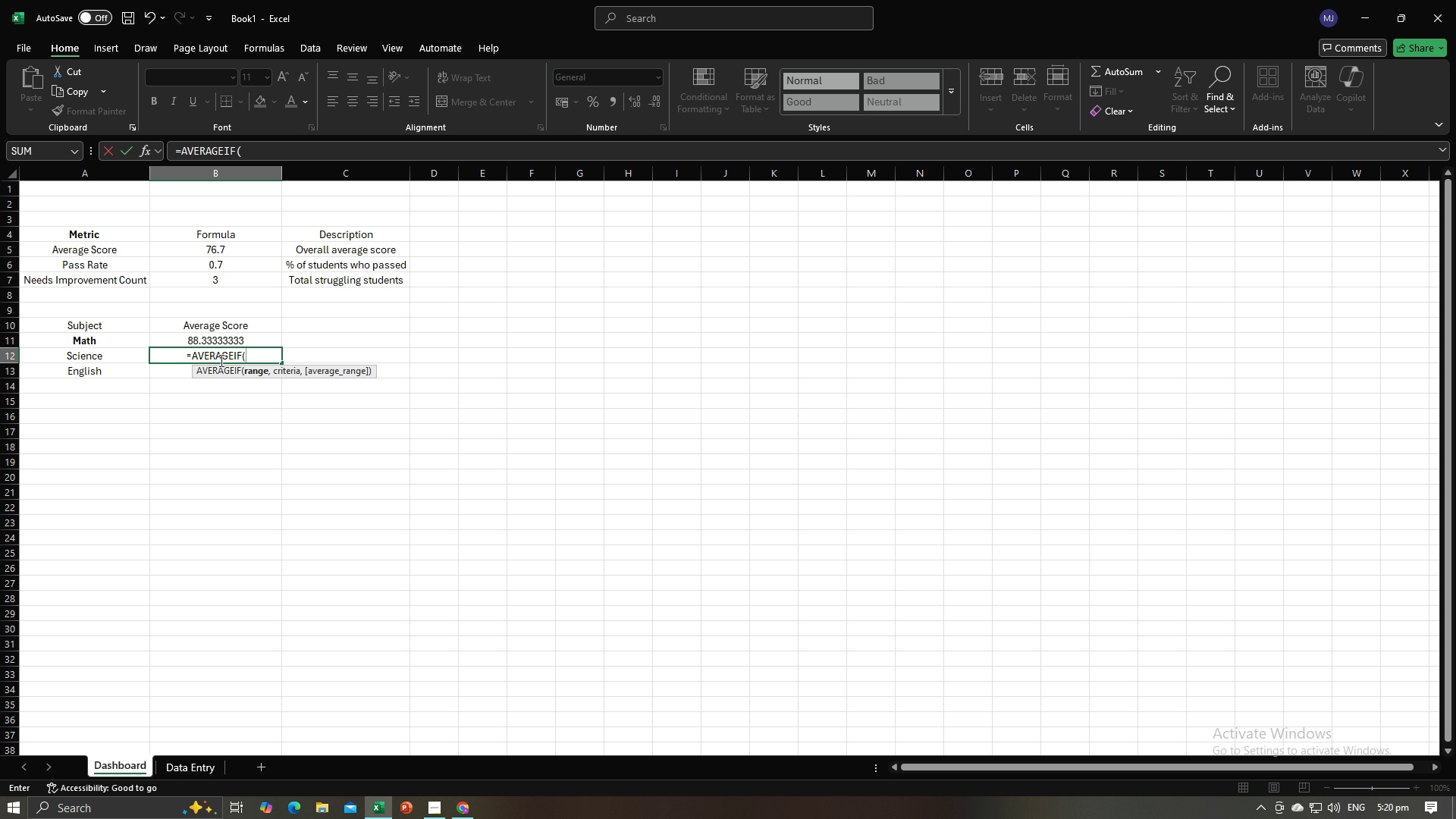 
left_click([189, 761])
 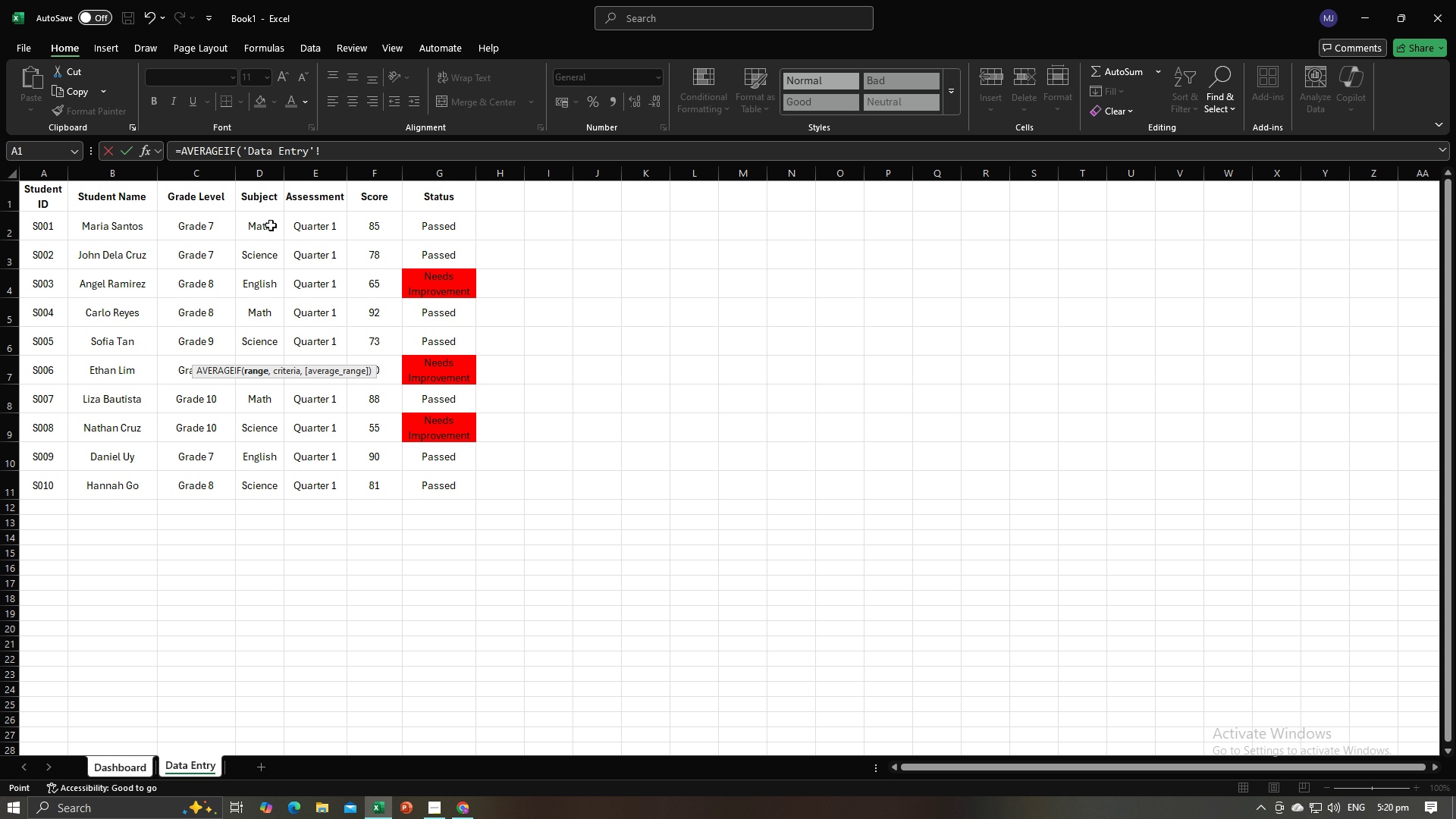 
left_click_drag(start_coordinate=[262, 224], to_coordinate=[263, 232])
 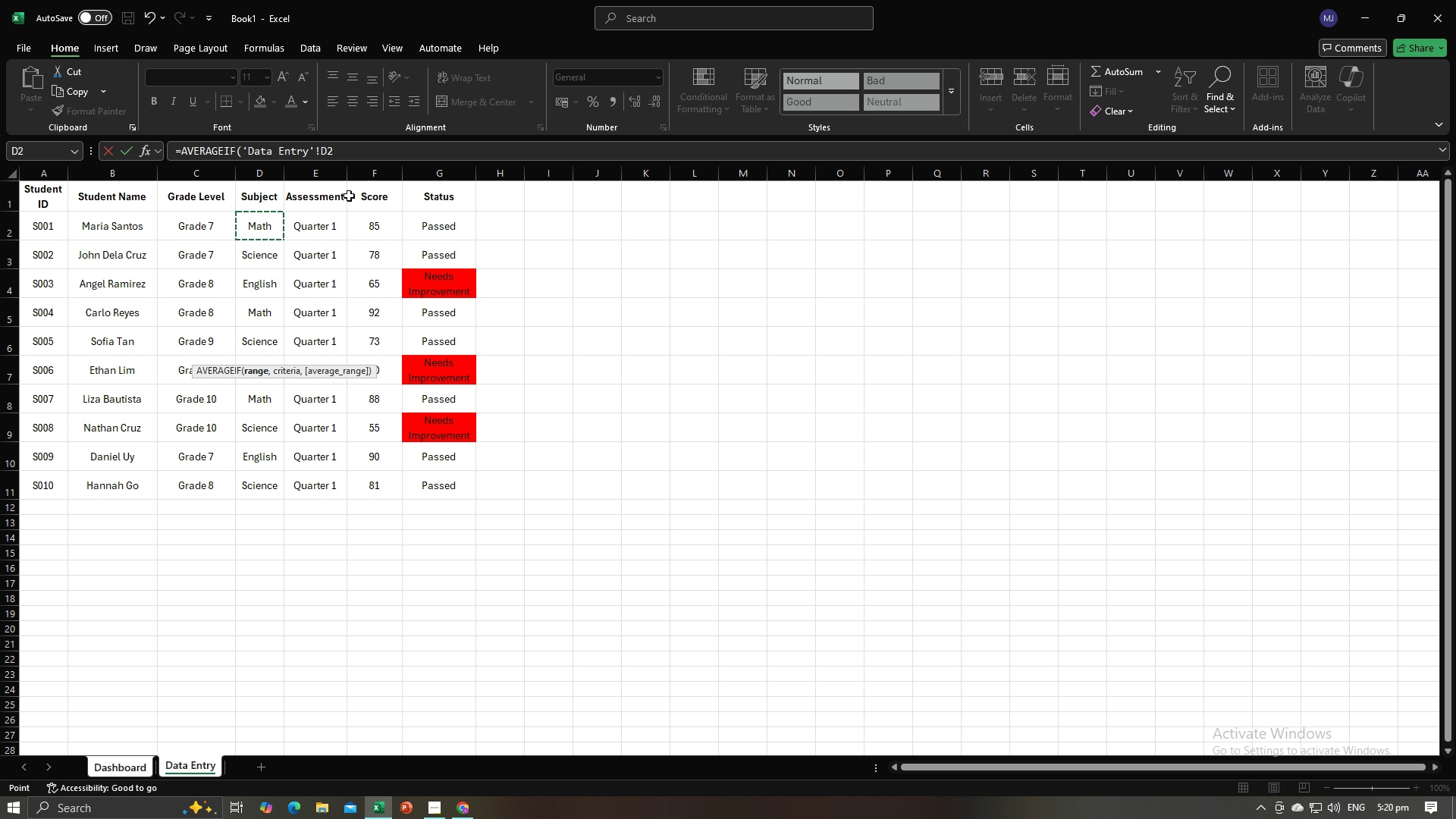 
left_click([356, 155])
 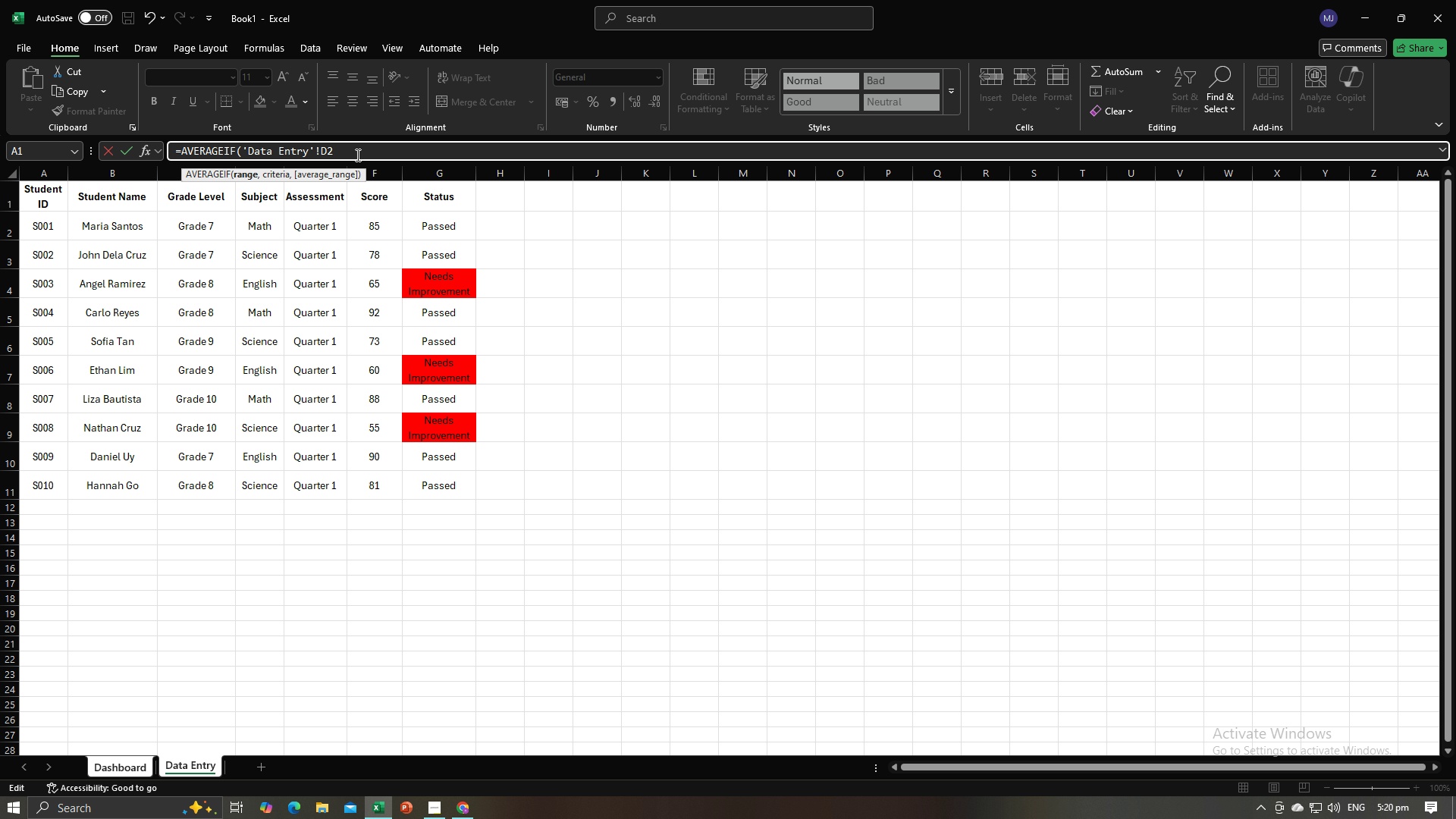 
key(Backspace)
 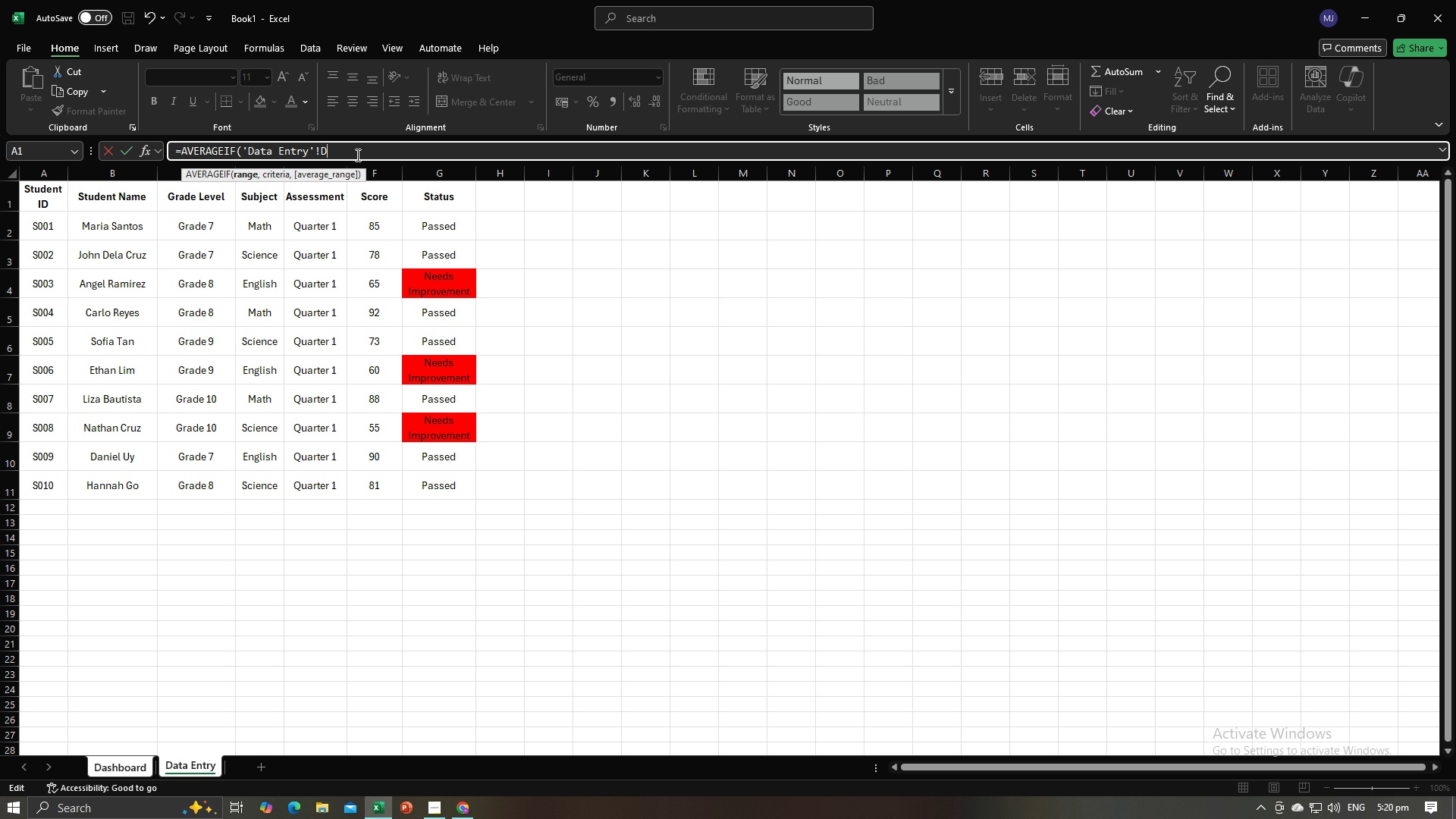 
key(Shift+ShiftRight)
 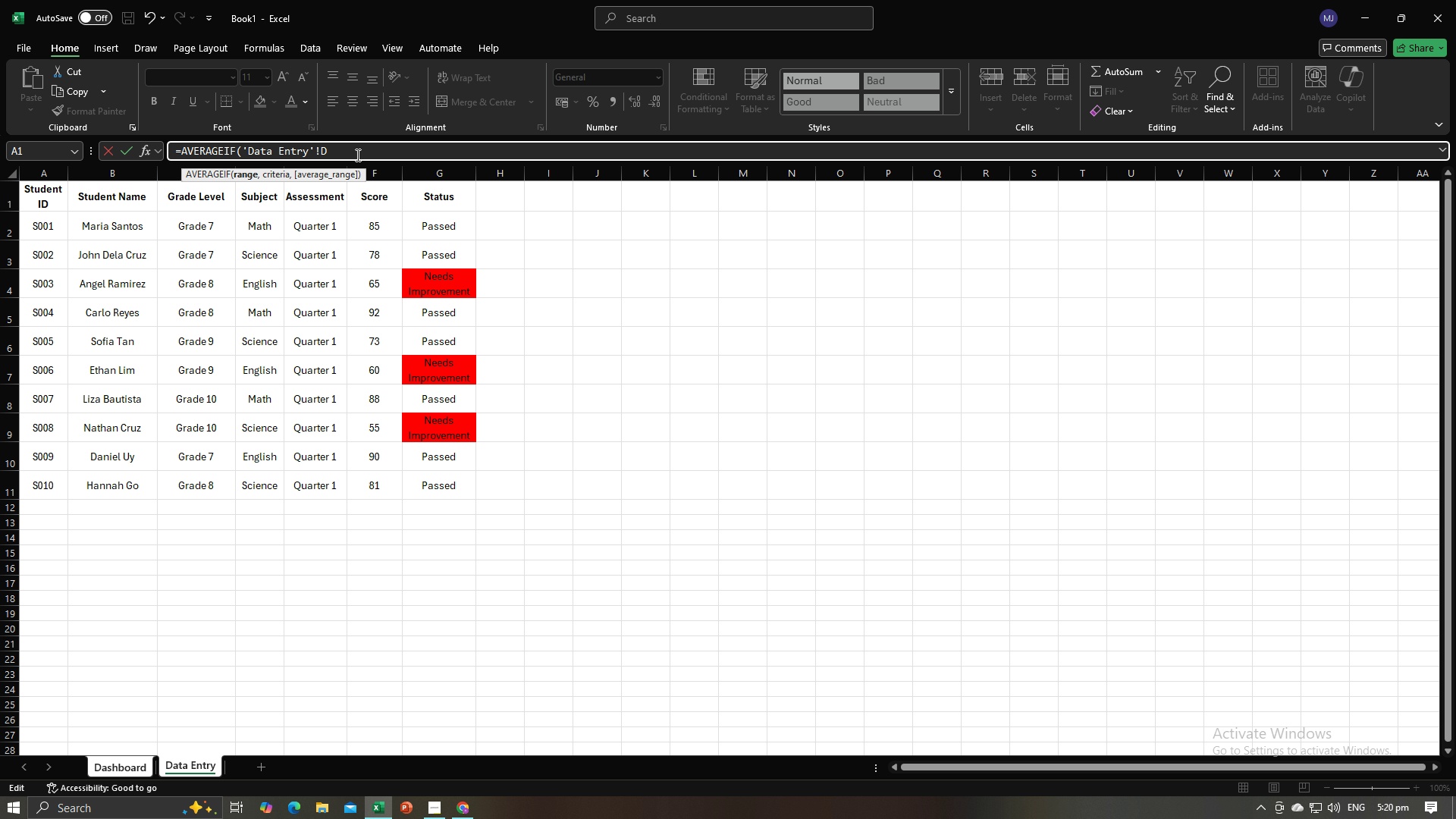 
key(Shift+Semicolon)
 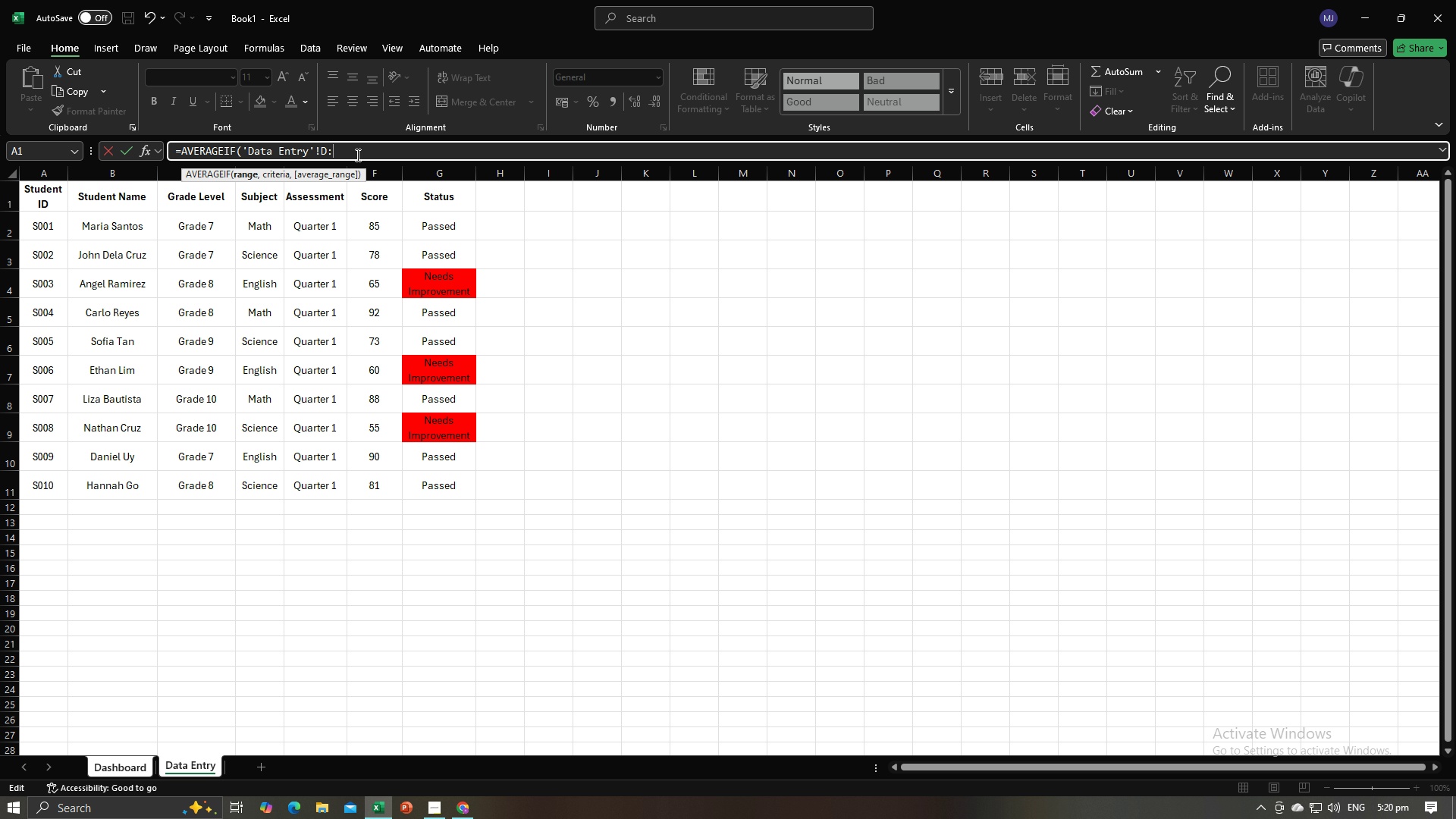 
key(D)
 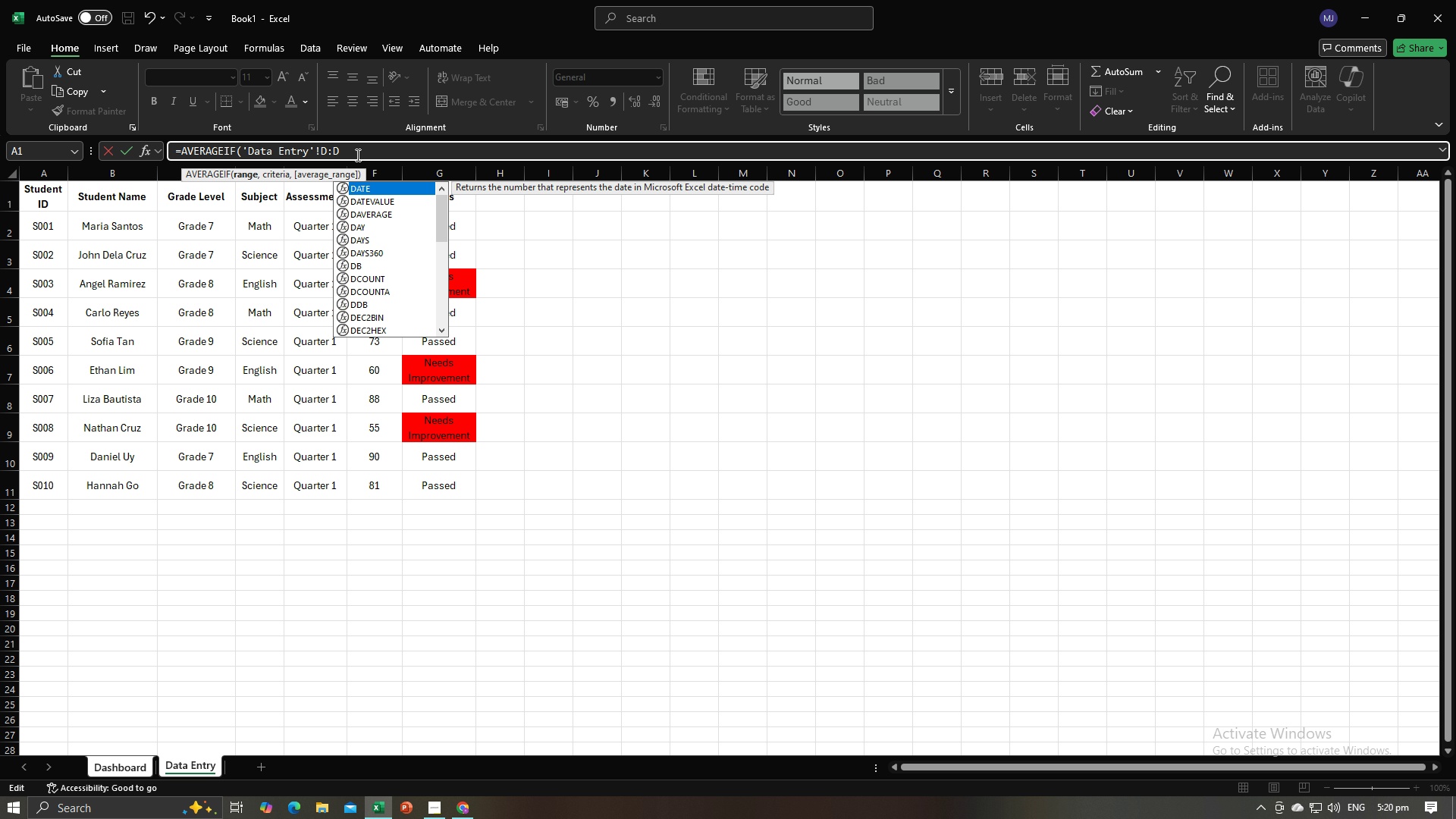 
key(Comma)
 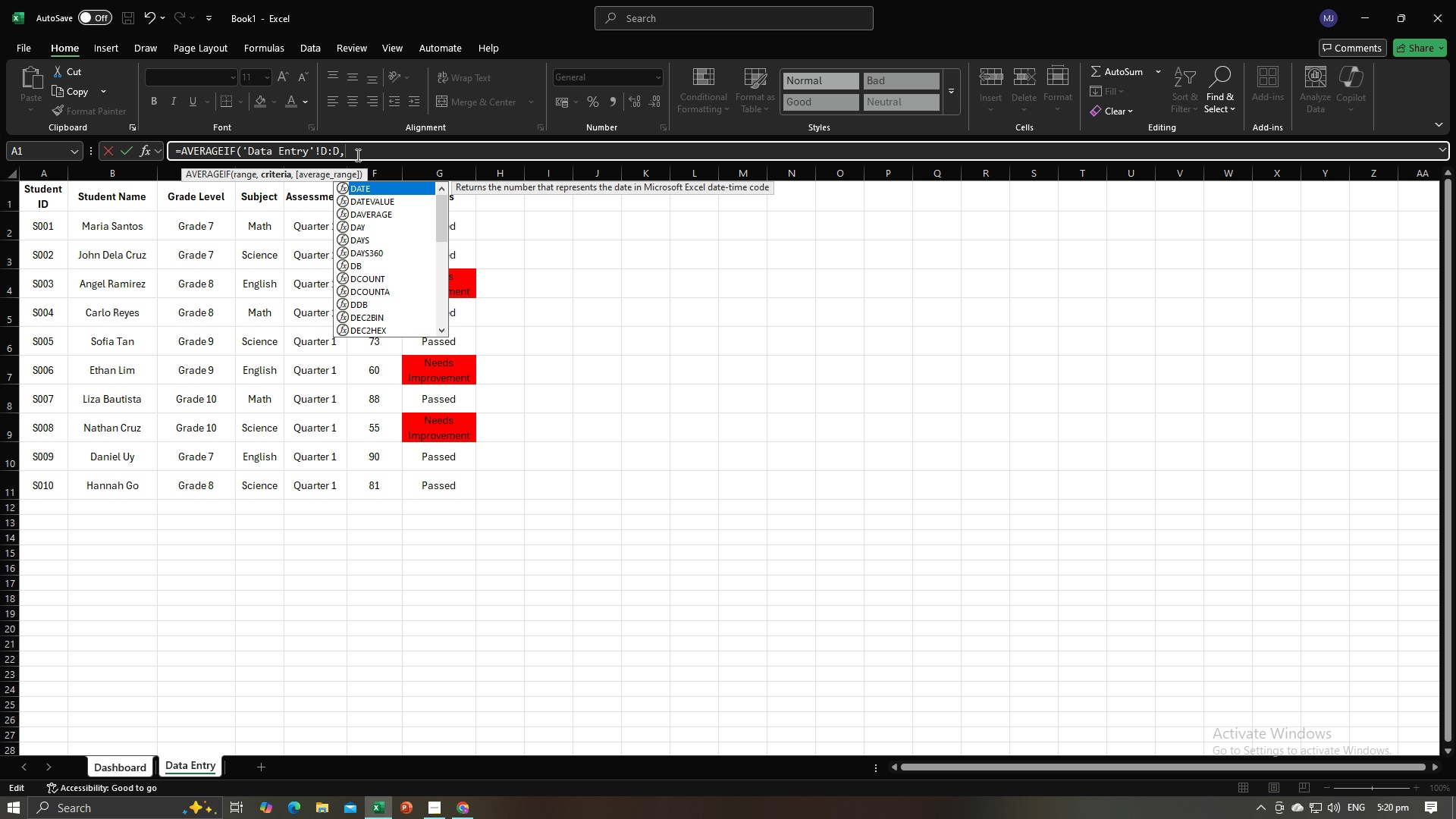 
key(Shift+Quote)
 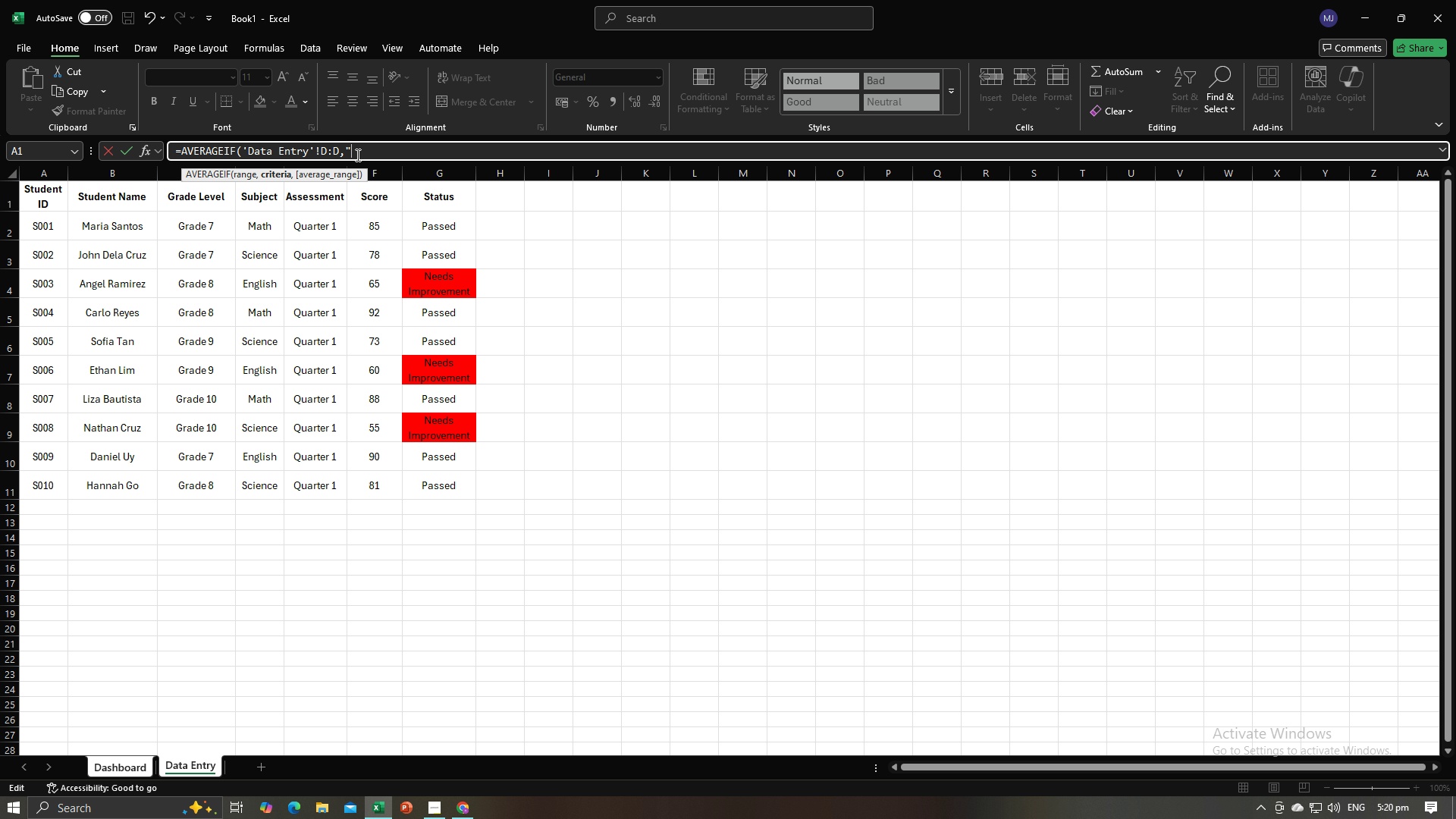 
key(Alt+AltLeft)
 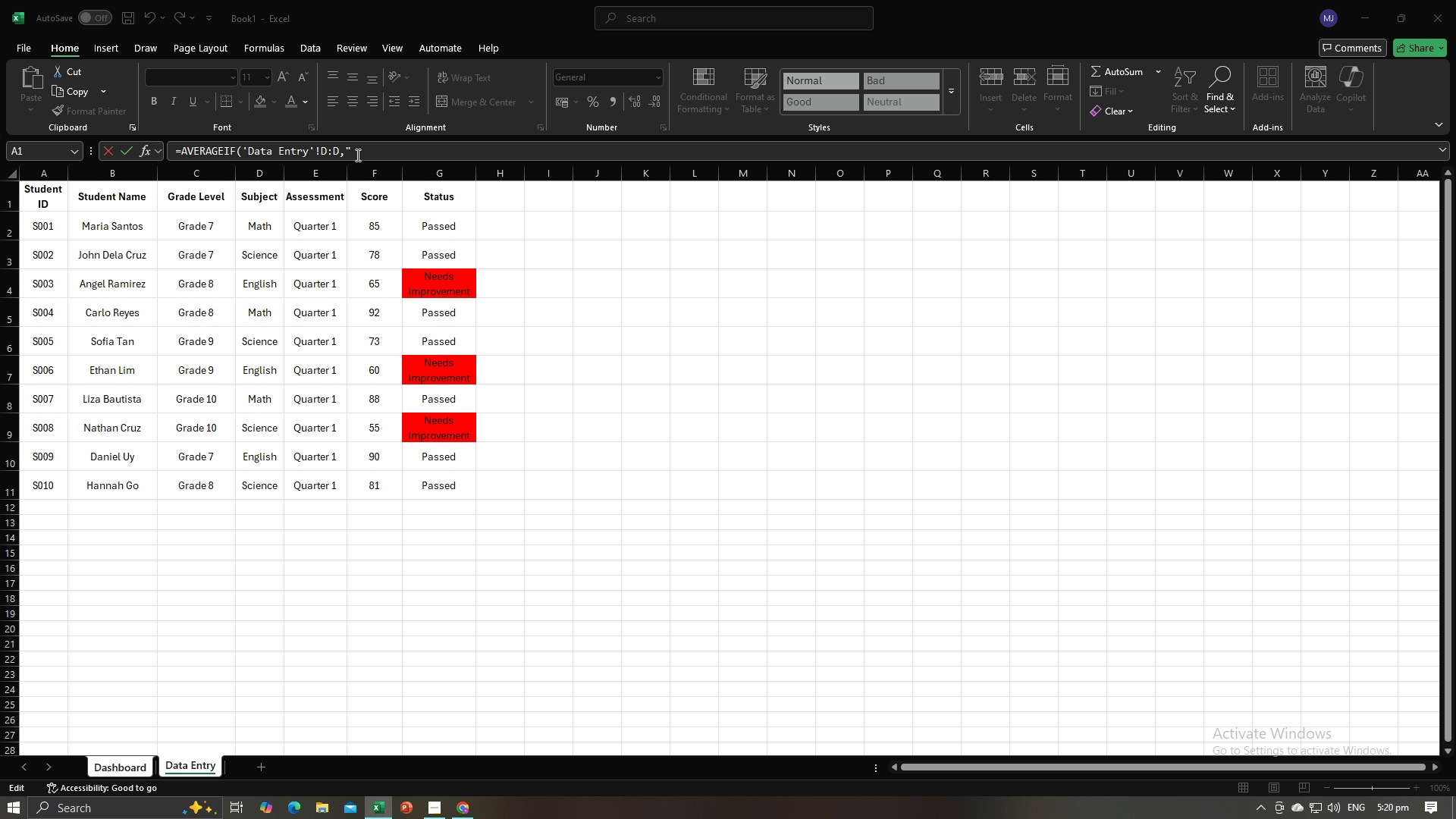 
key(Alt+Tab)
 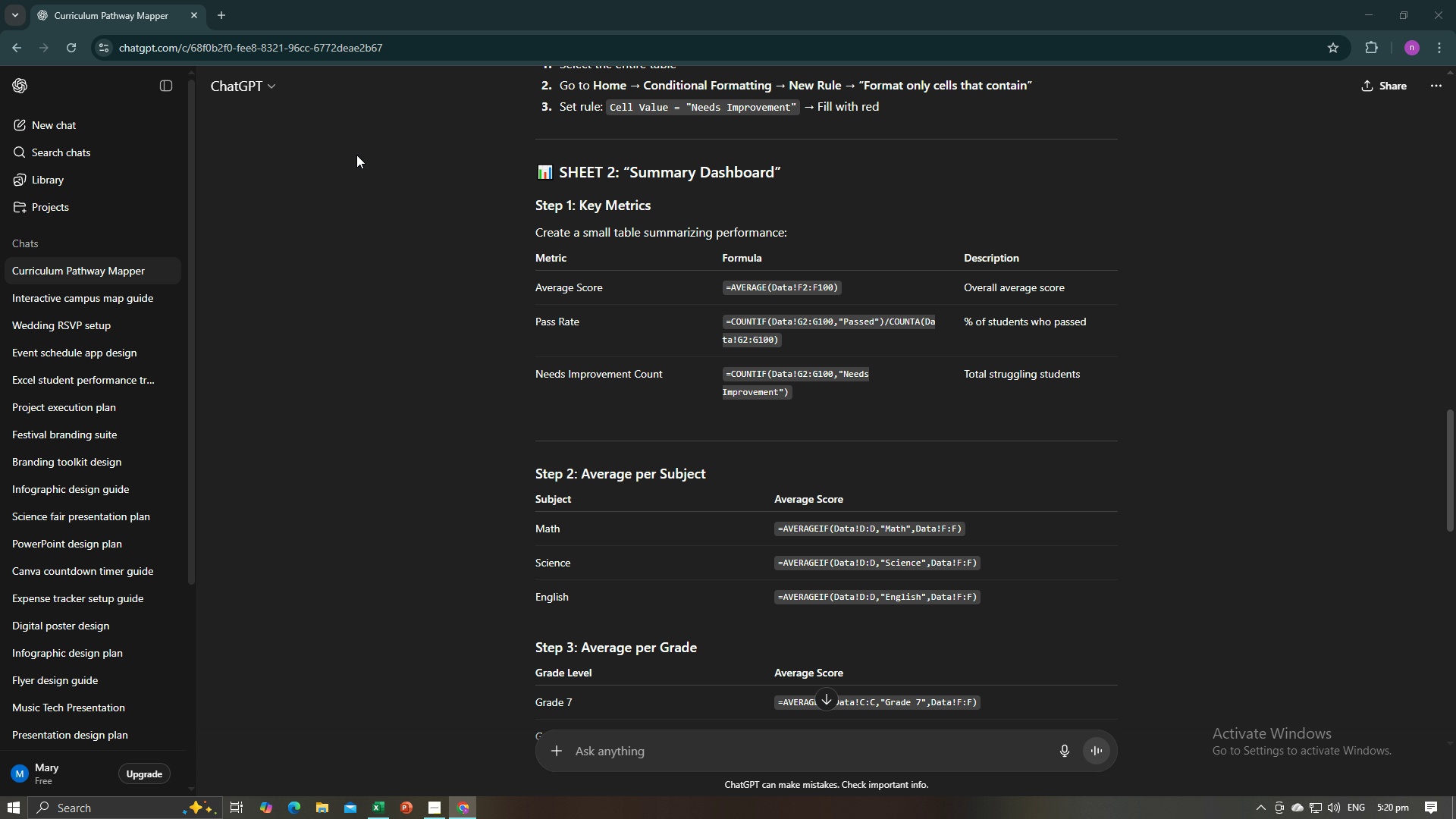 
key(Alt+AltLeft)
 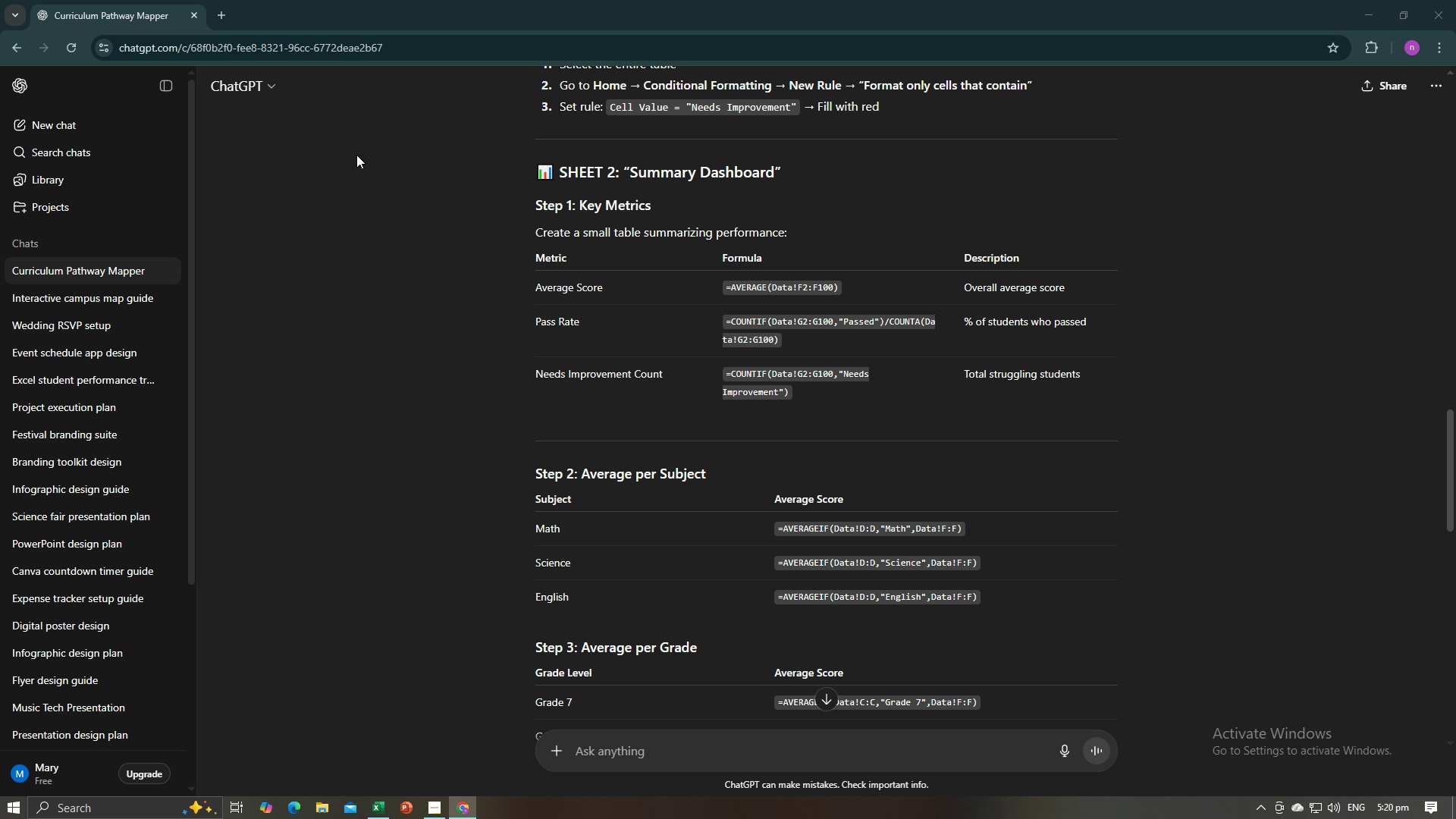 
key(Alt+Tab)
 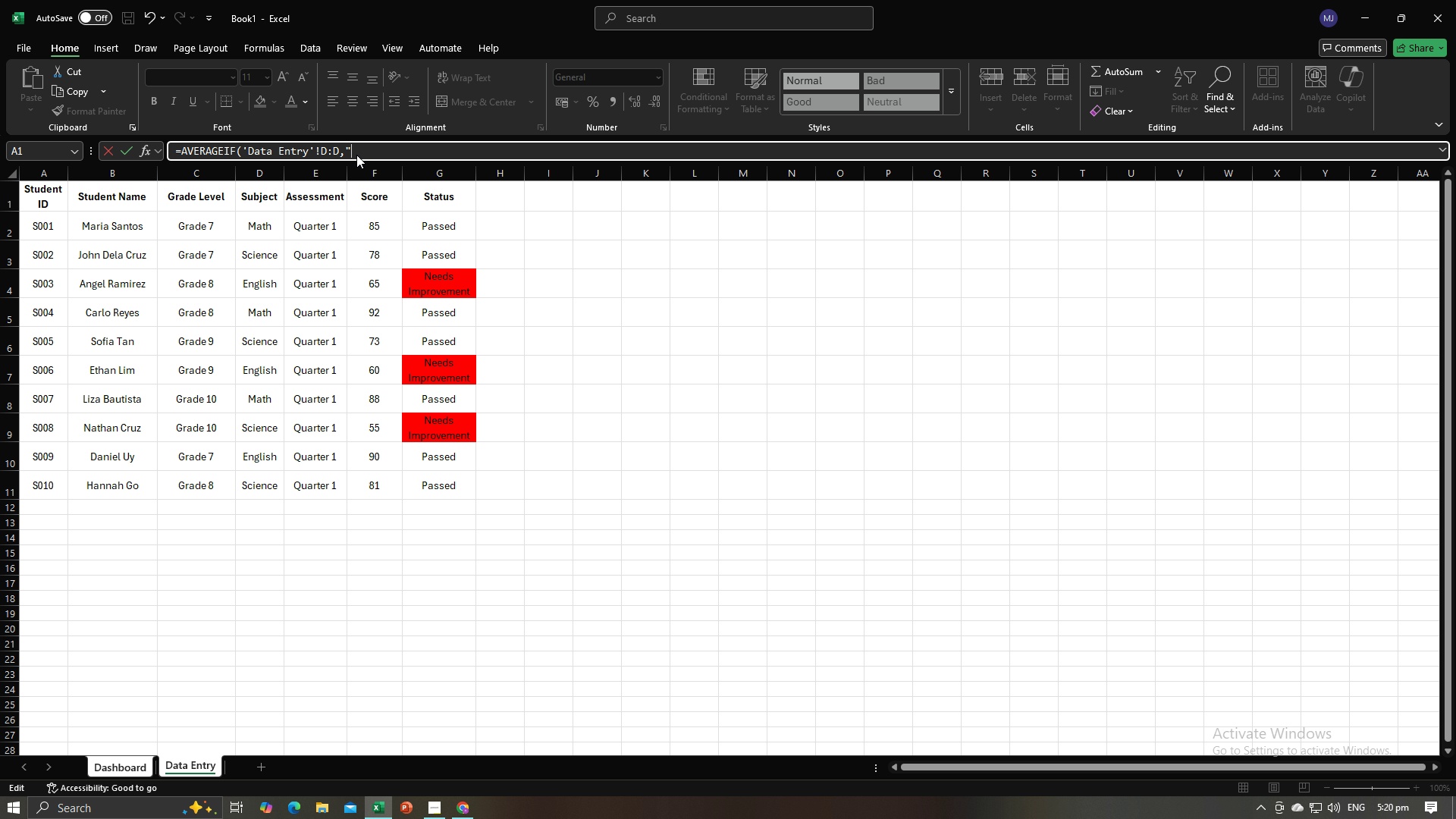 
key(Alt+AltLeft)
 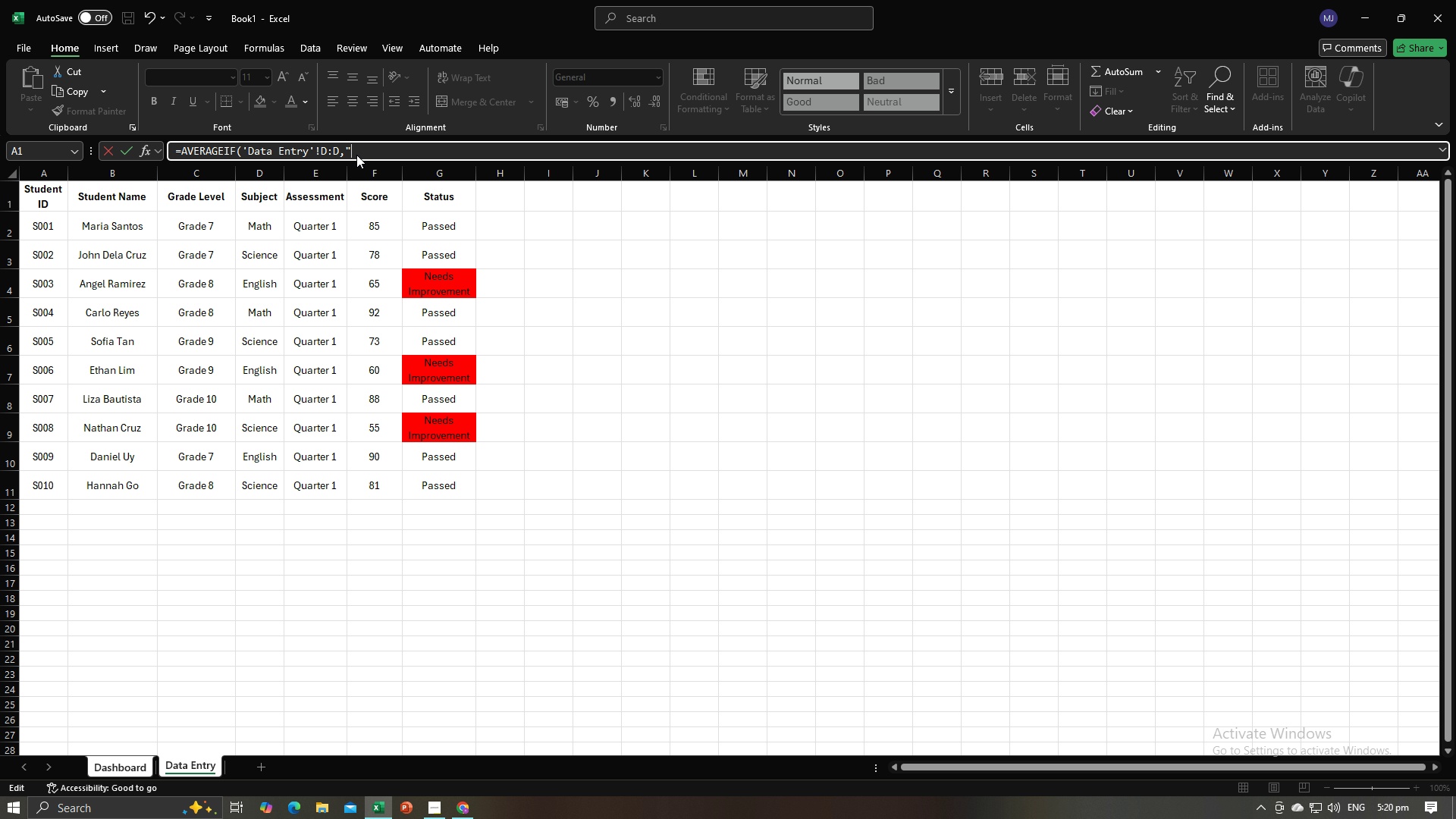 
key(Alt+Tab)
 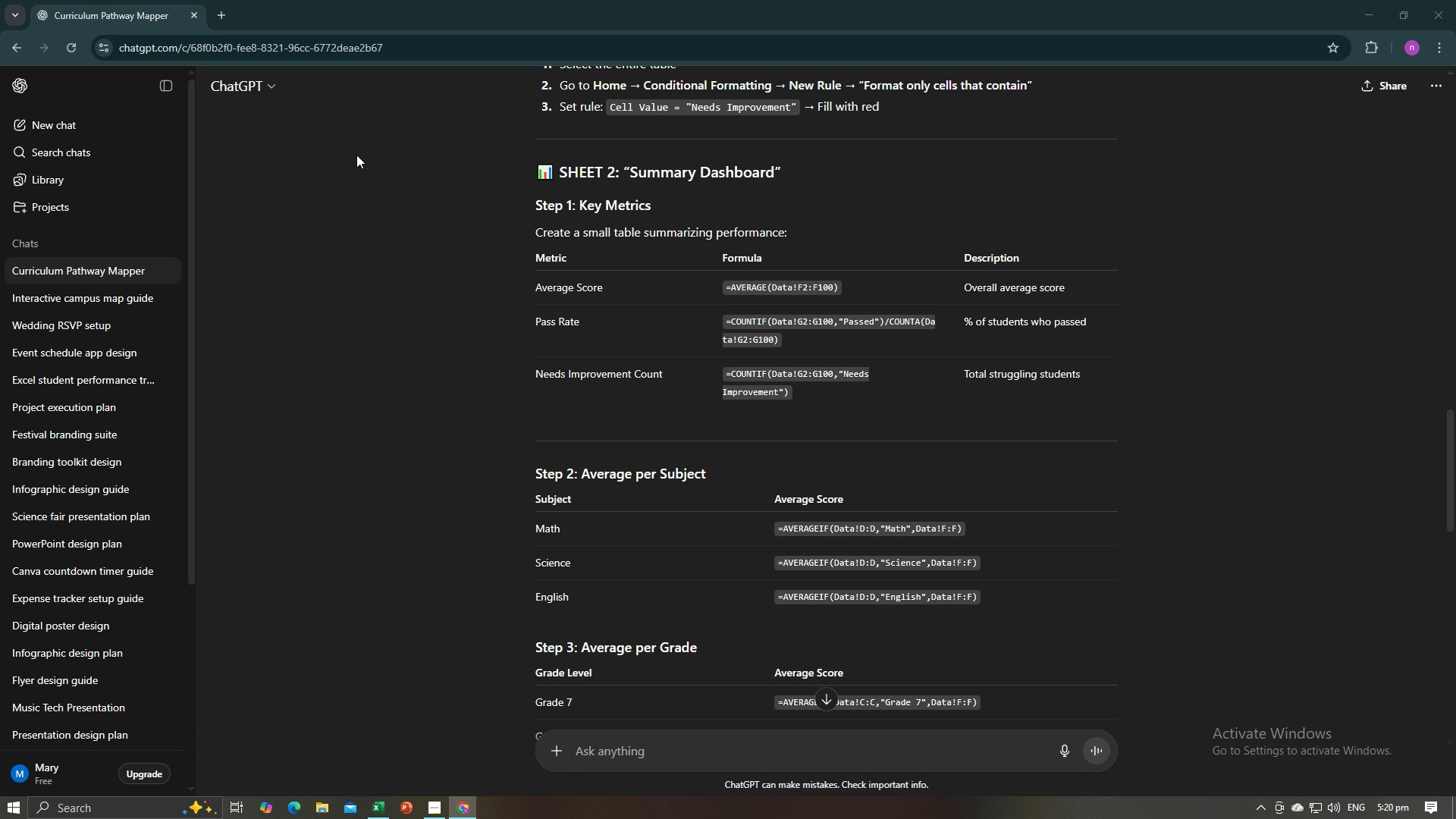 
key(Alt+AltLeft)
 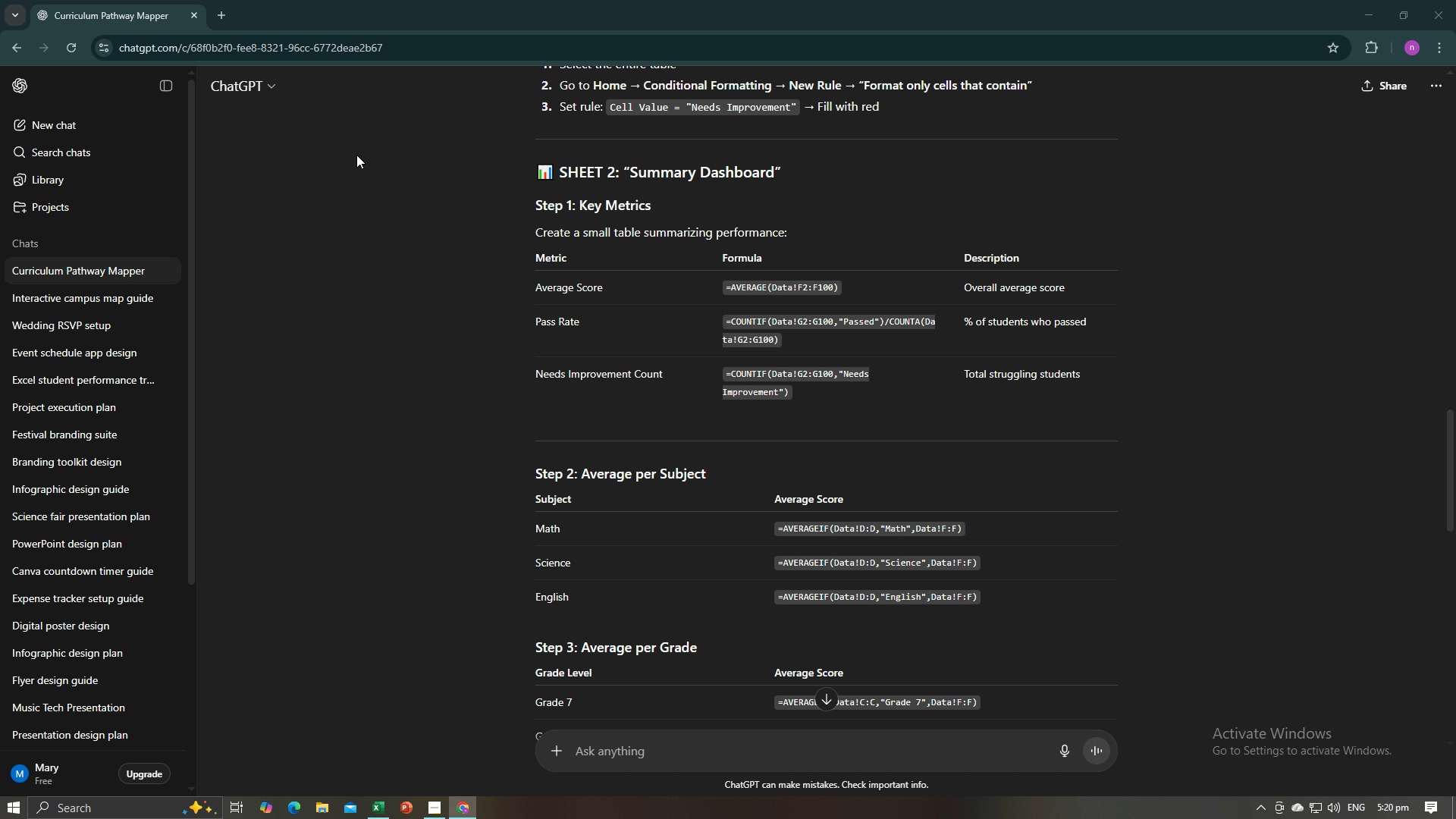 
key(Tab)
type(sCIEN)
key(Backspace)
type(E)
key(Backspace)
key(Backspace)
key(Backspace)
key(Backspace)
key(Backspace)
type(Science",)
 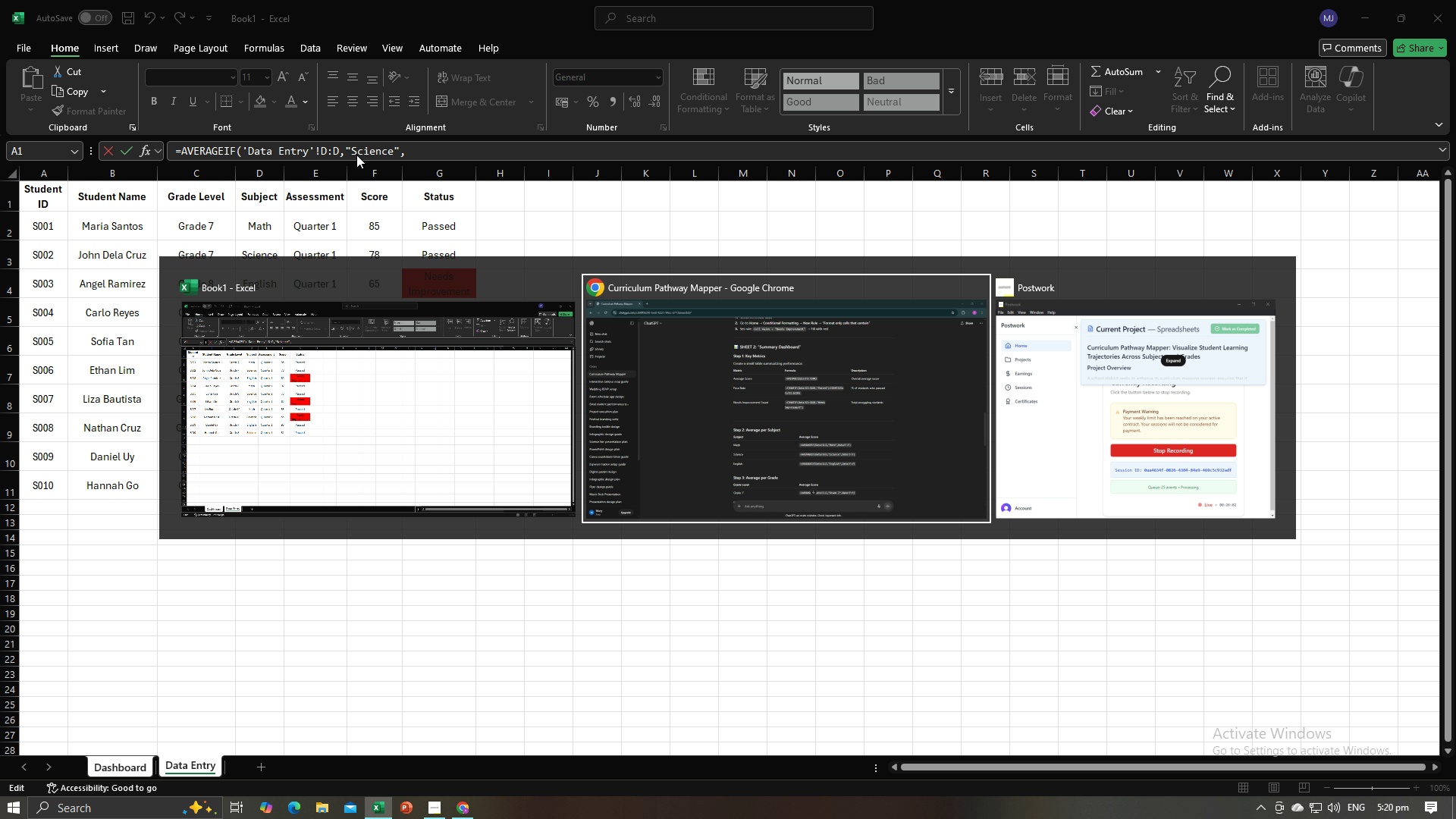 
 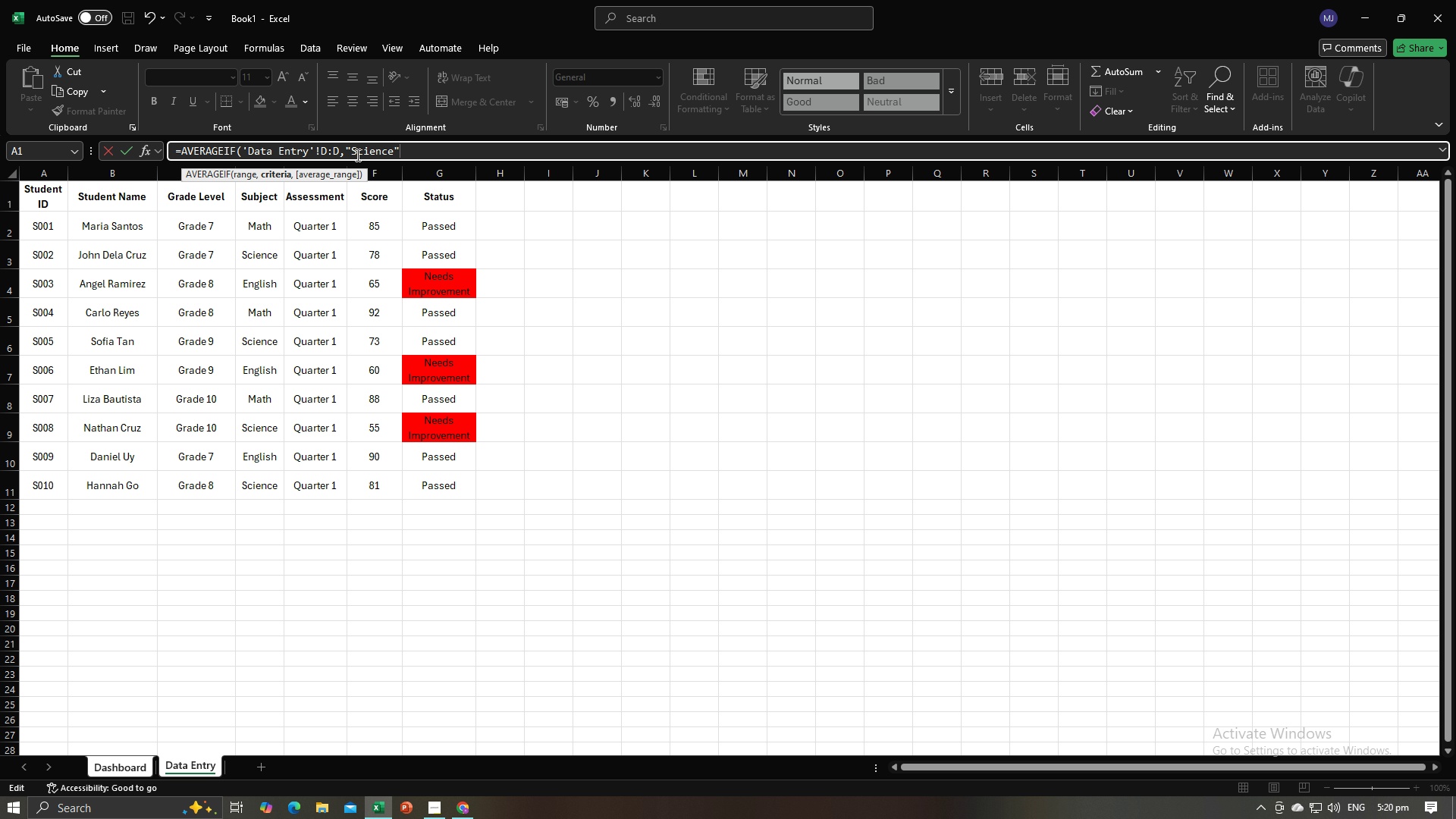 
key(Alt+AltLeft)
 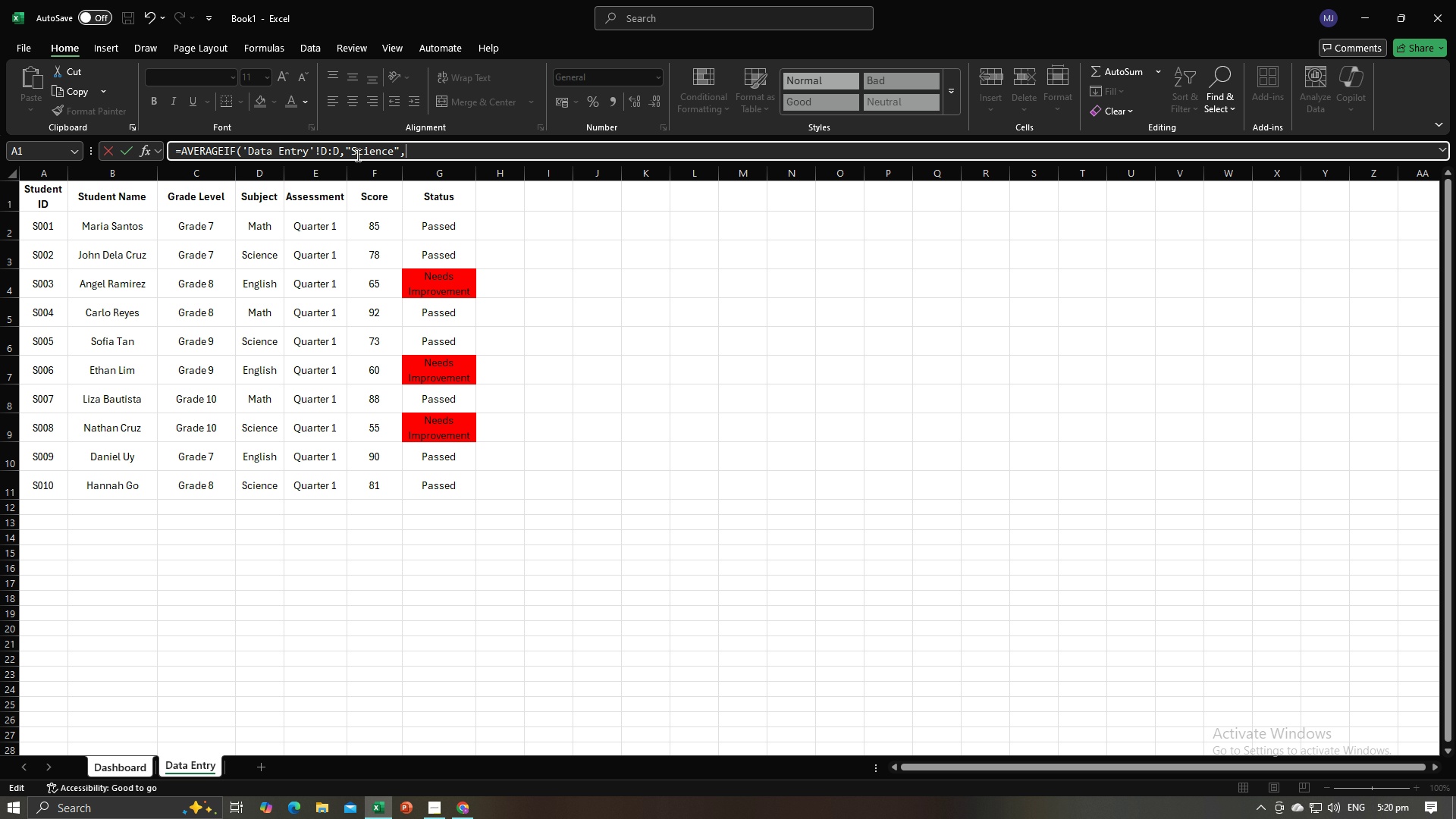 
key(Alt+Tab)
 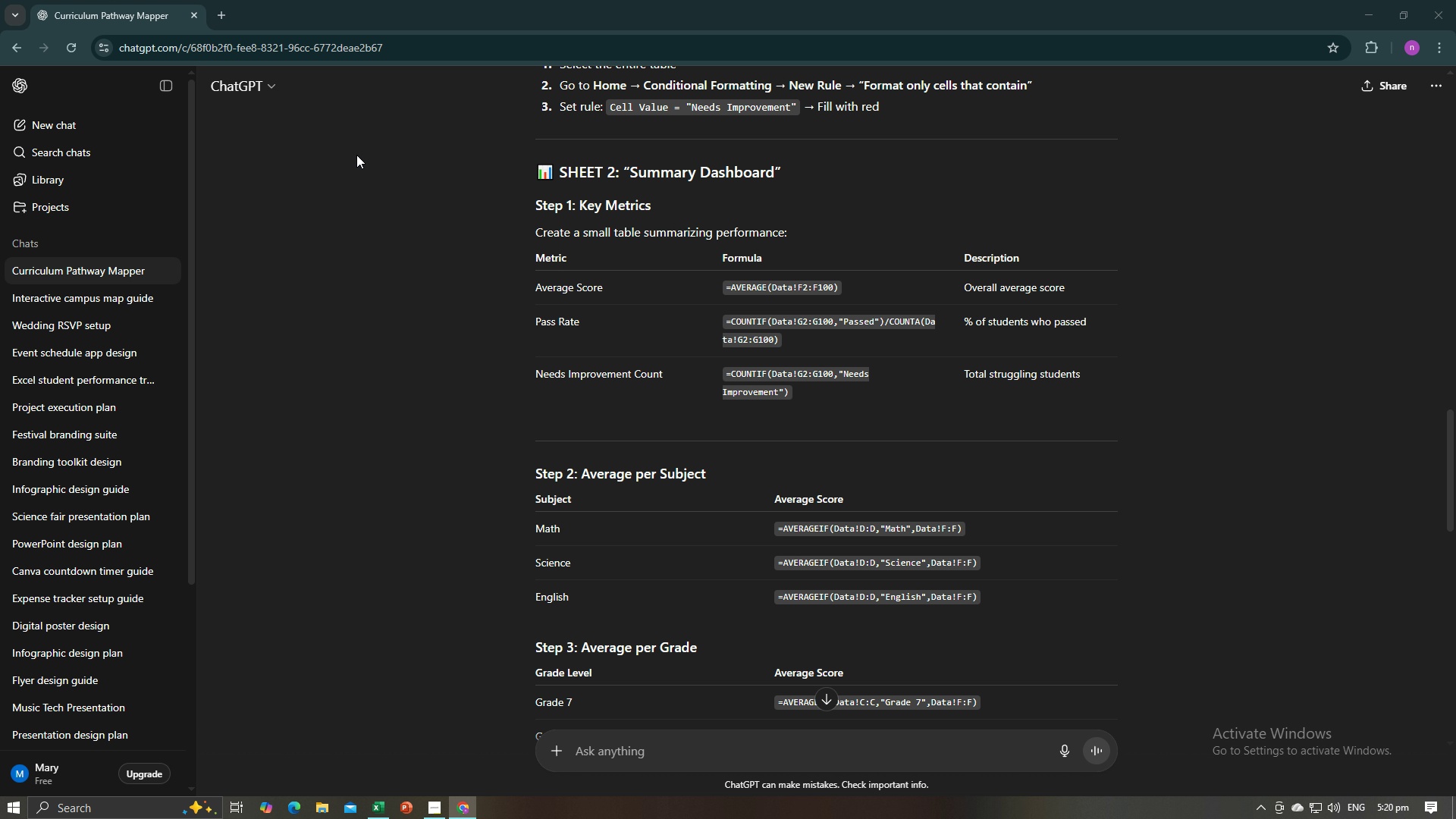 
key(Alt+AltLeft)
 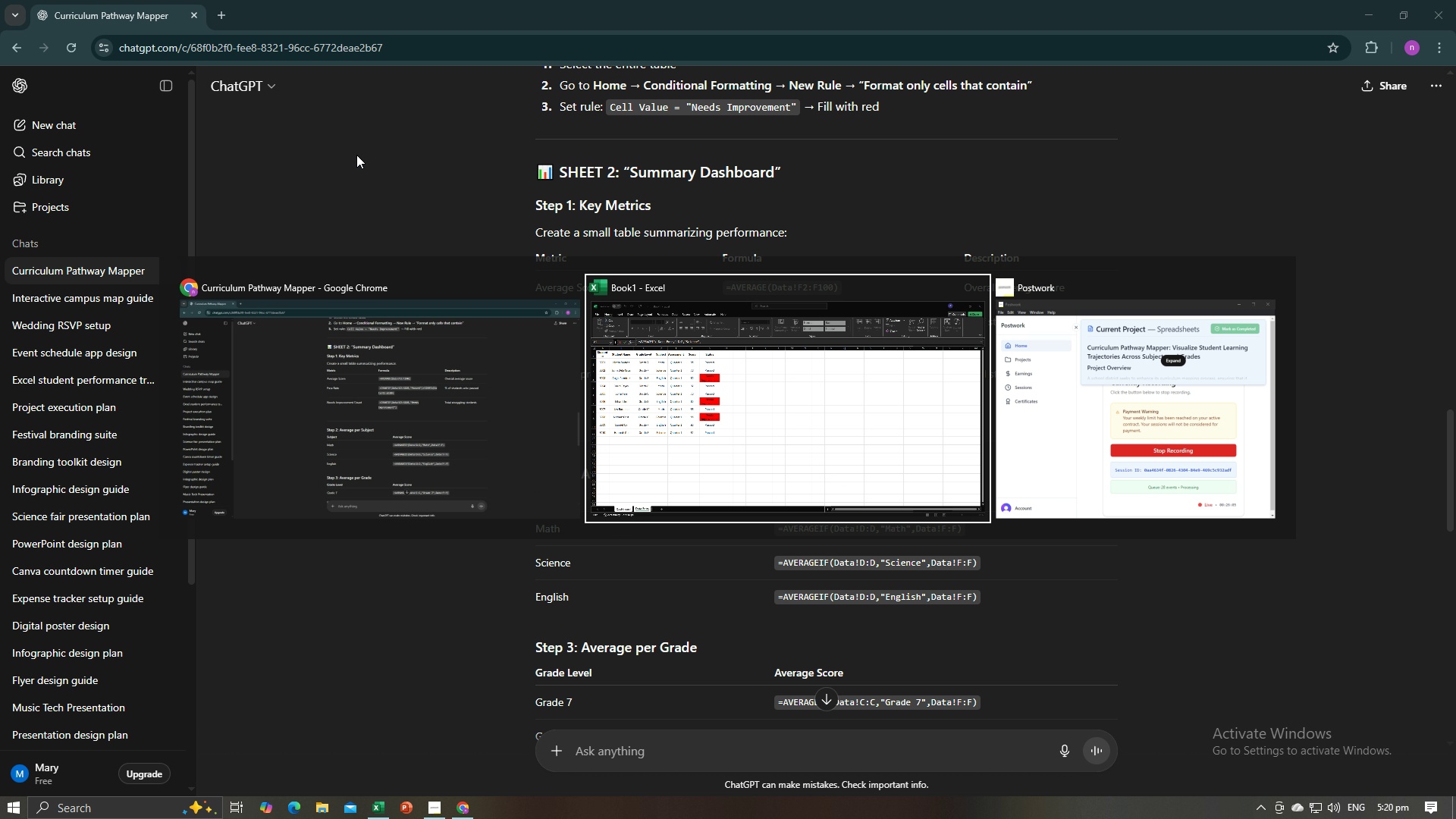 
key(Alt+Tab)
 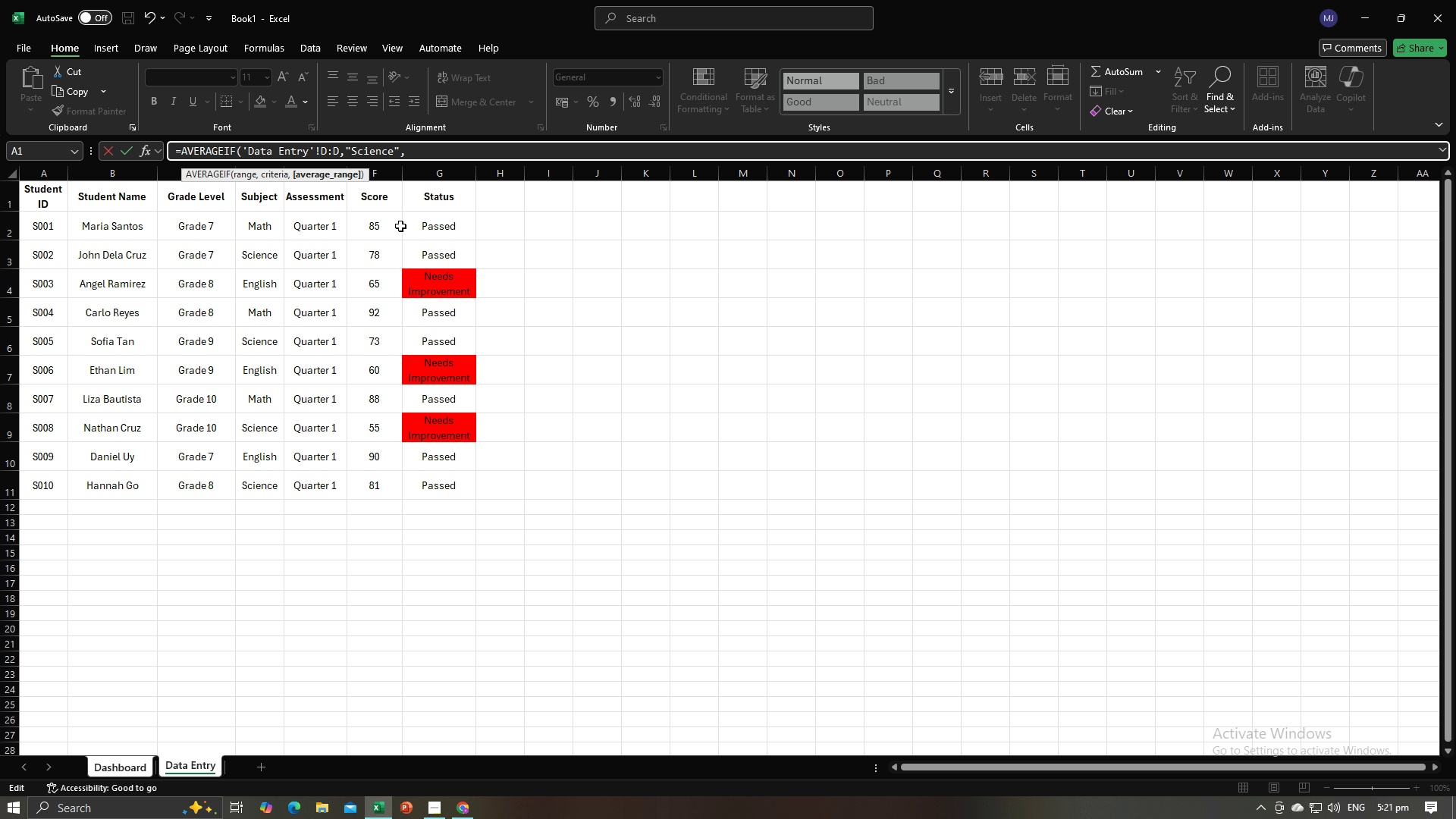 
left_click_drag(start_coordinate=[372, 226], to_coordinate=[372, 491])
 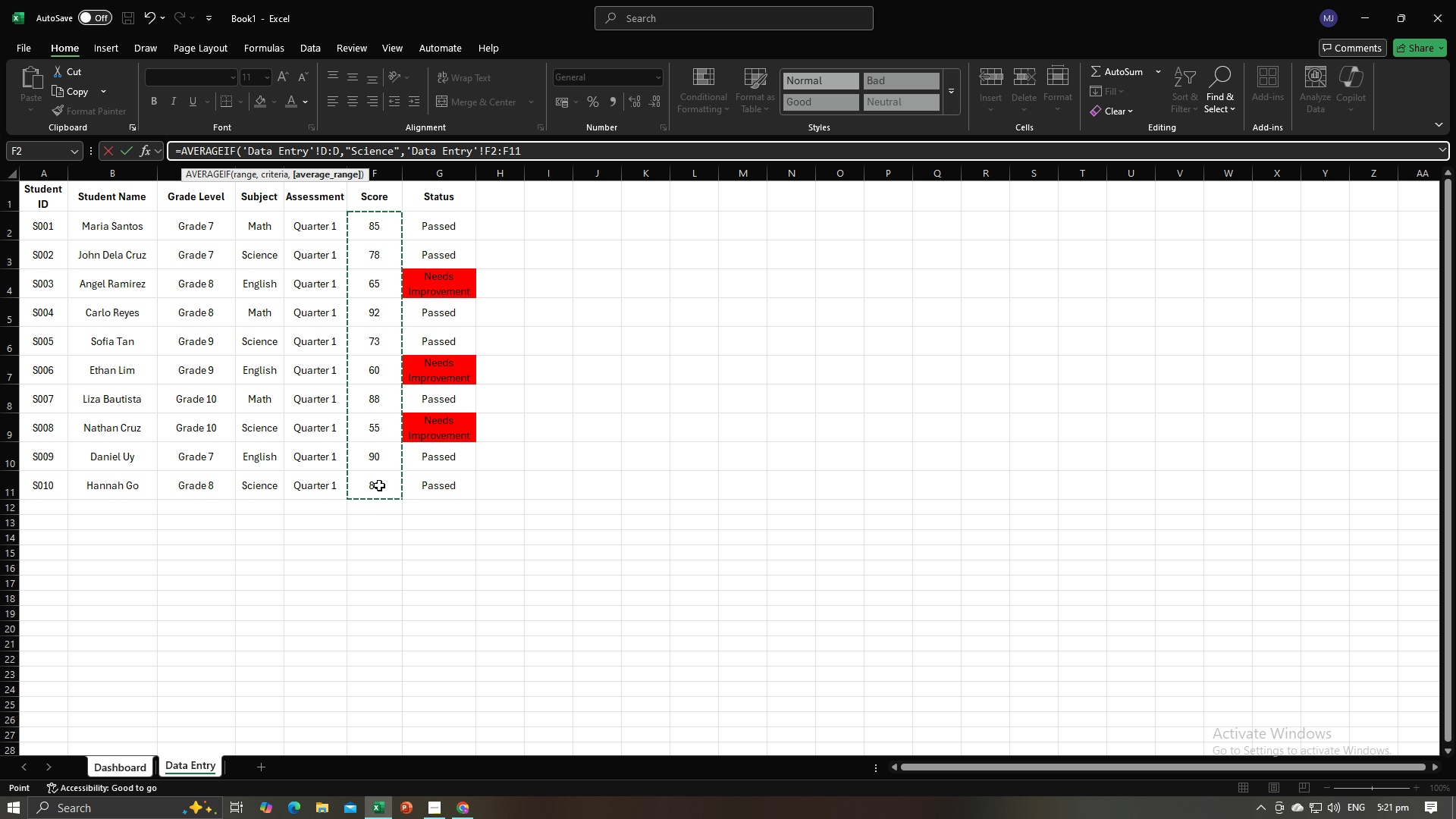 
key(Backspace)
 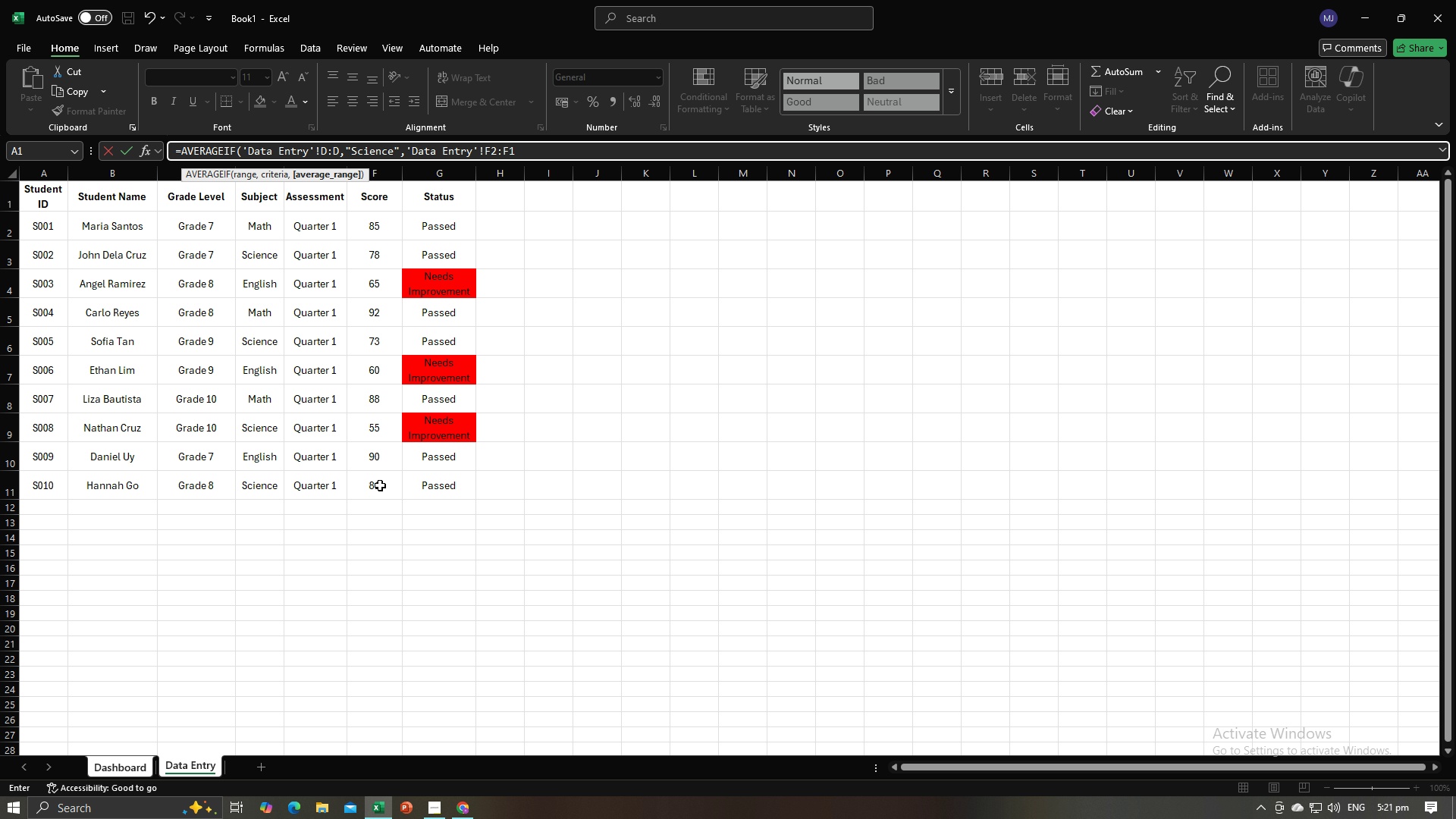 
key(Backspace)
 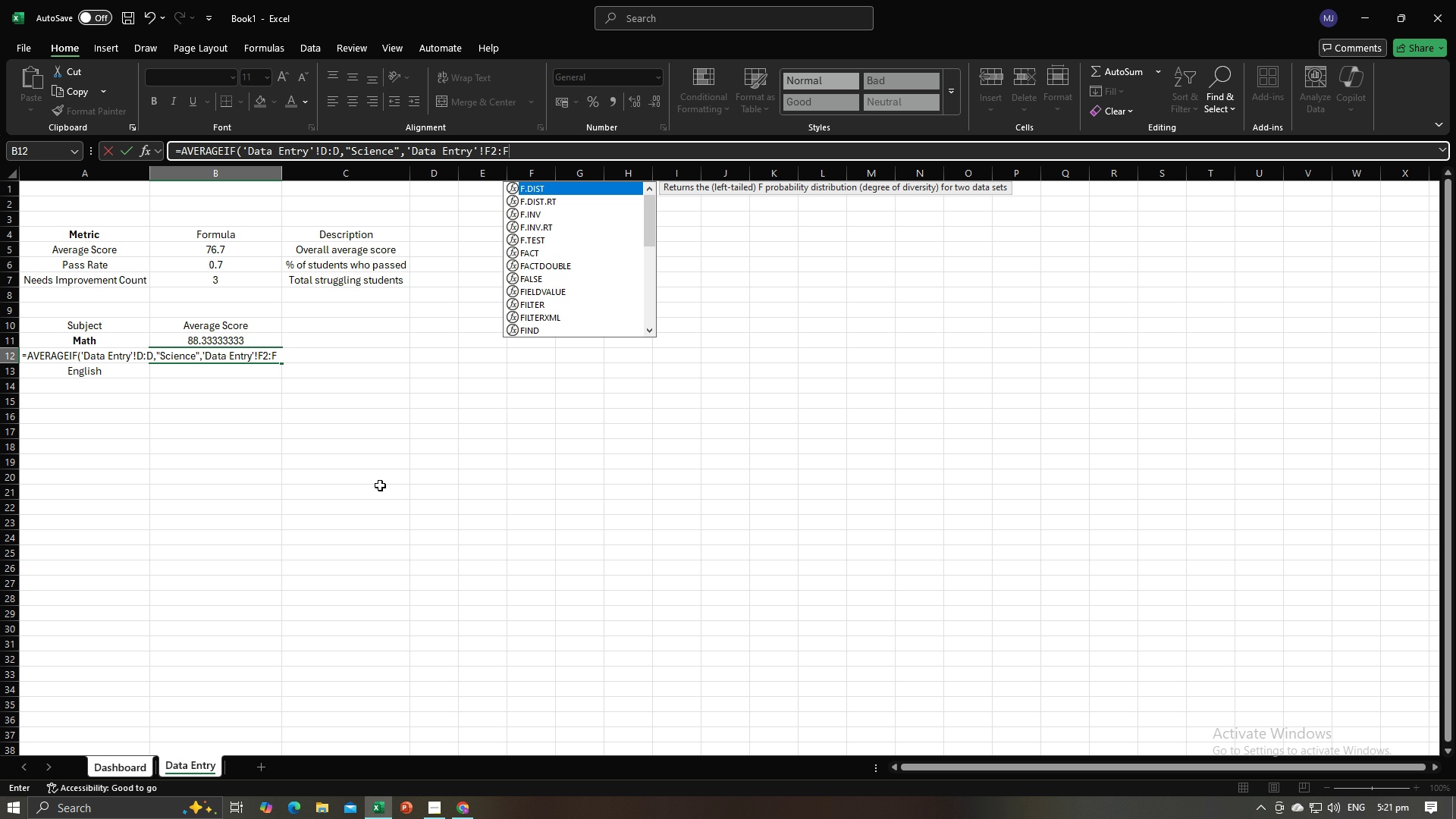 
key(ArrowLeft)
 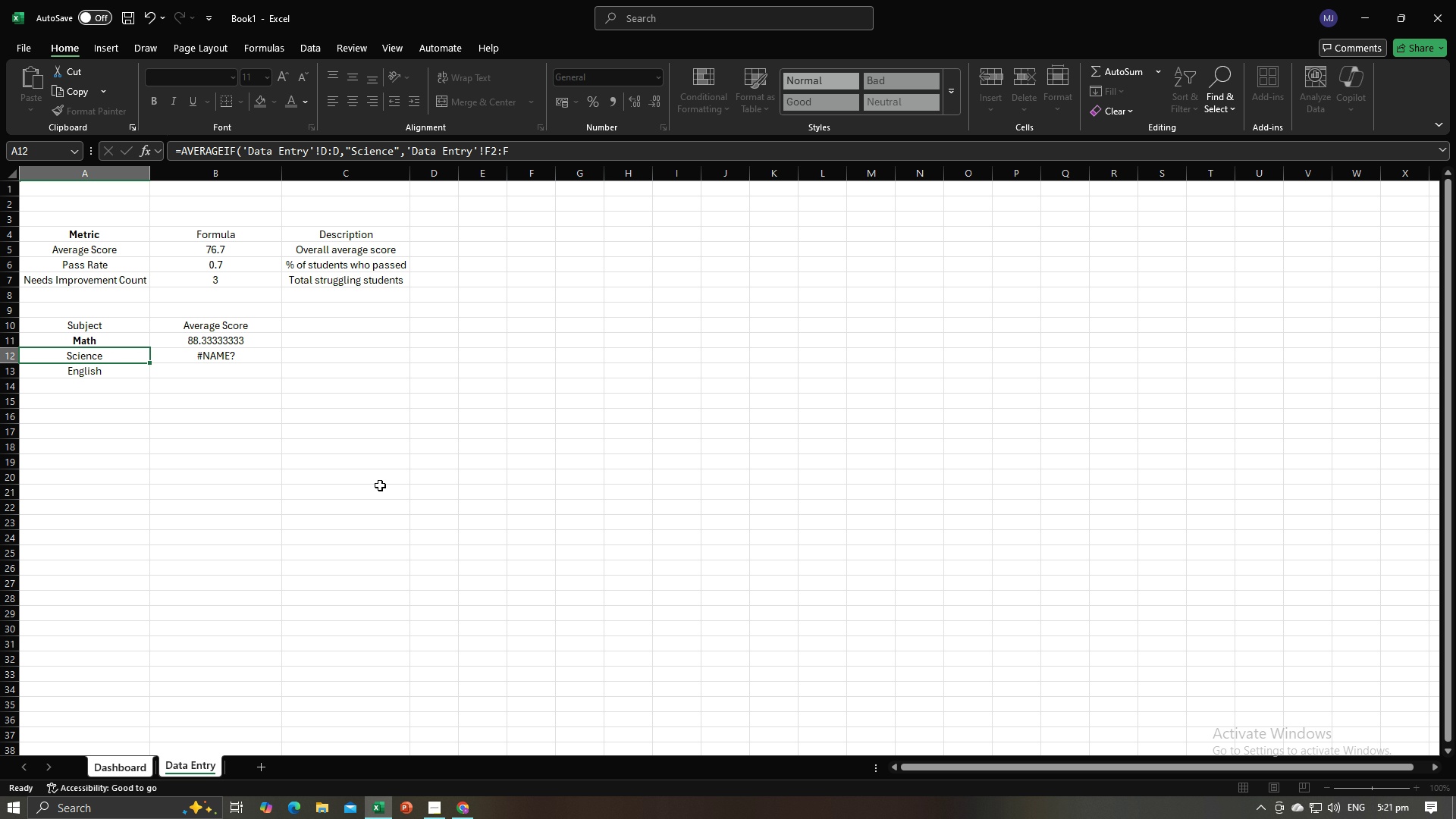 
key(ArrowLeft)
 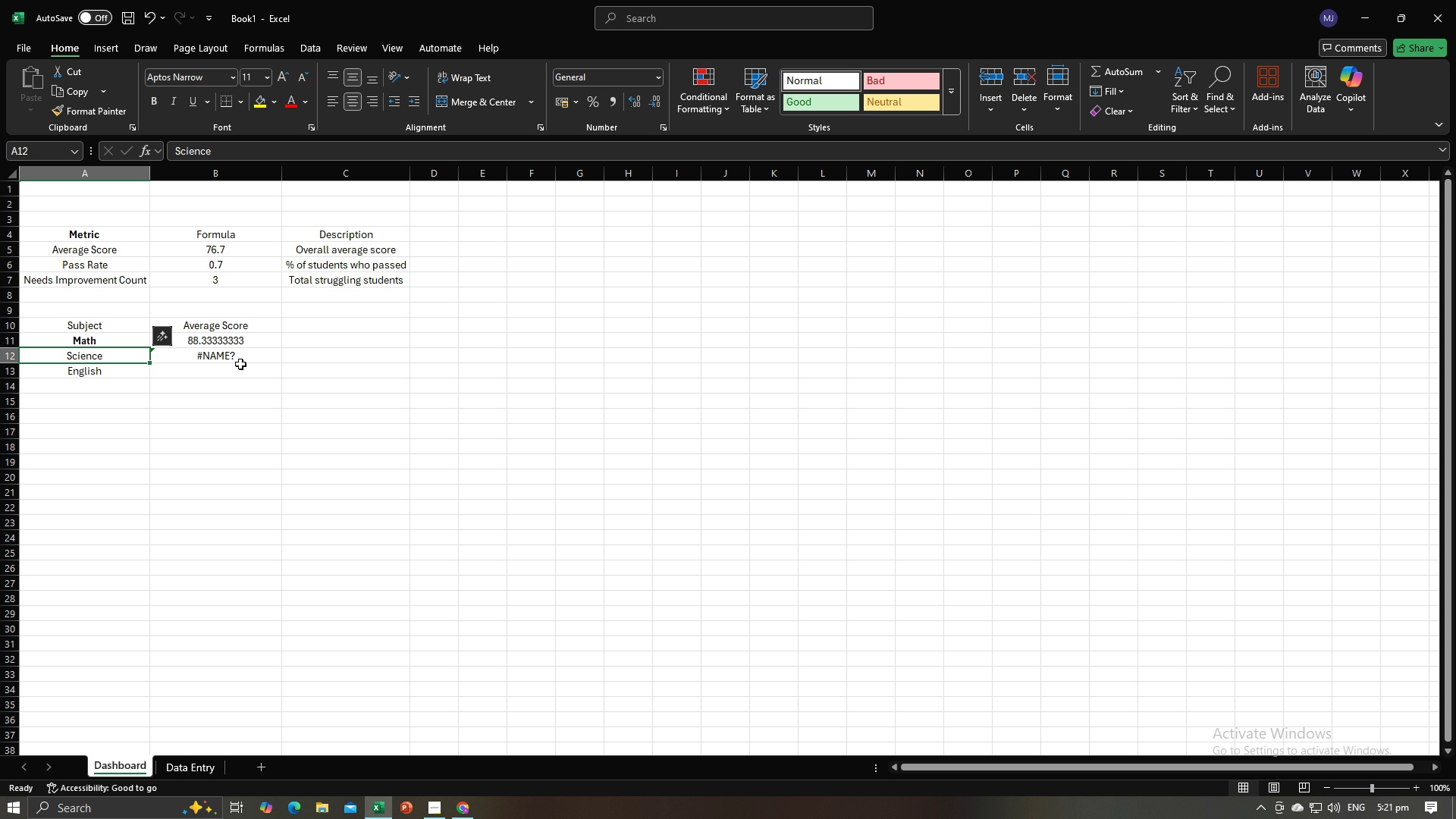 
double_click([240, 361])
 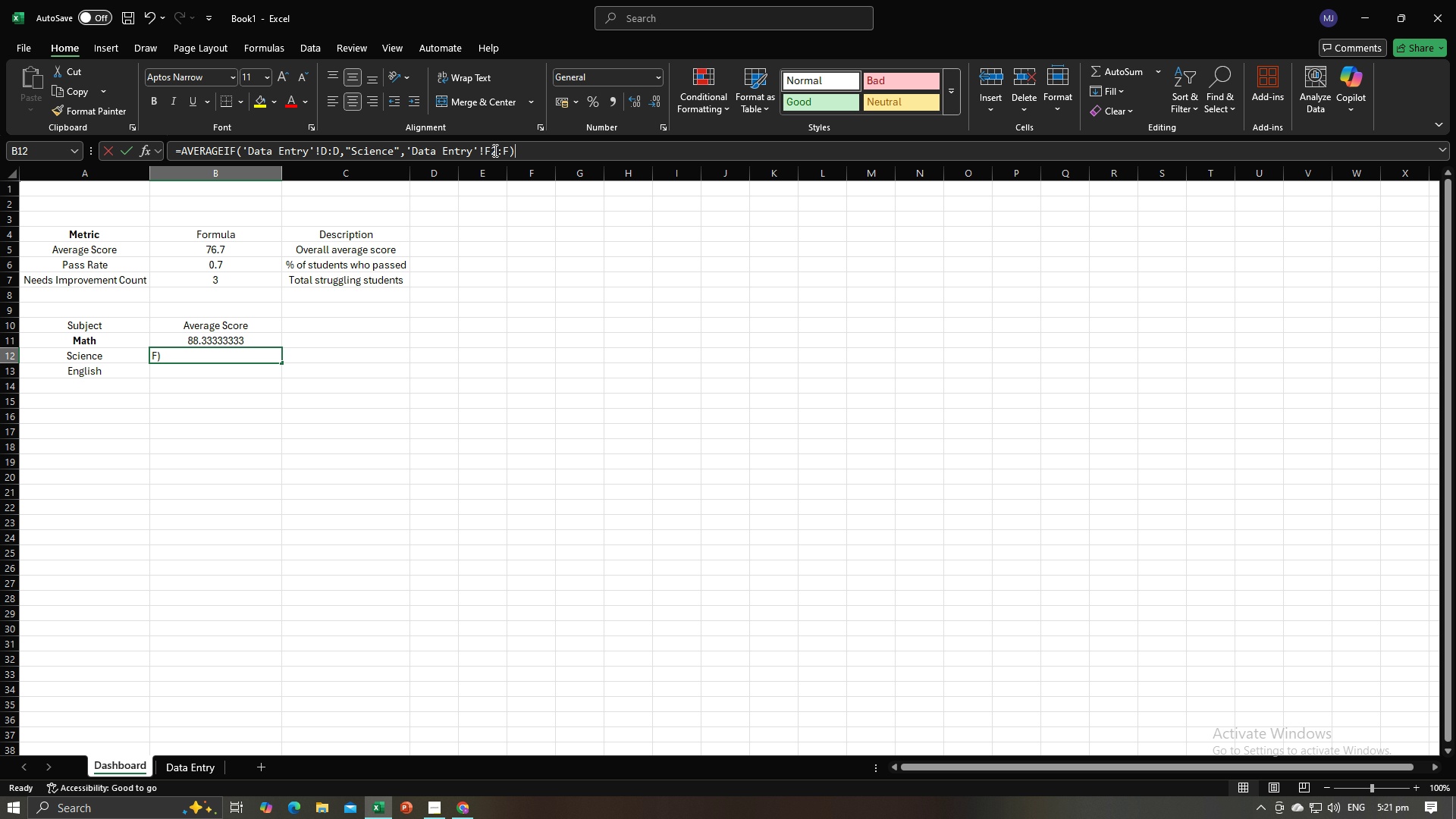 
left_click([494, 150])
 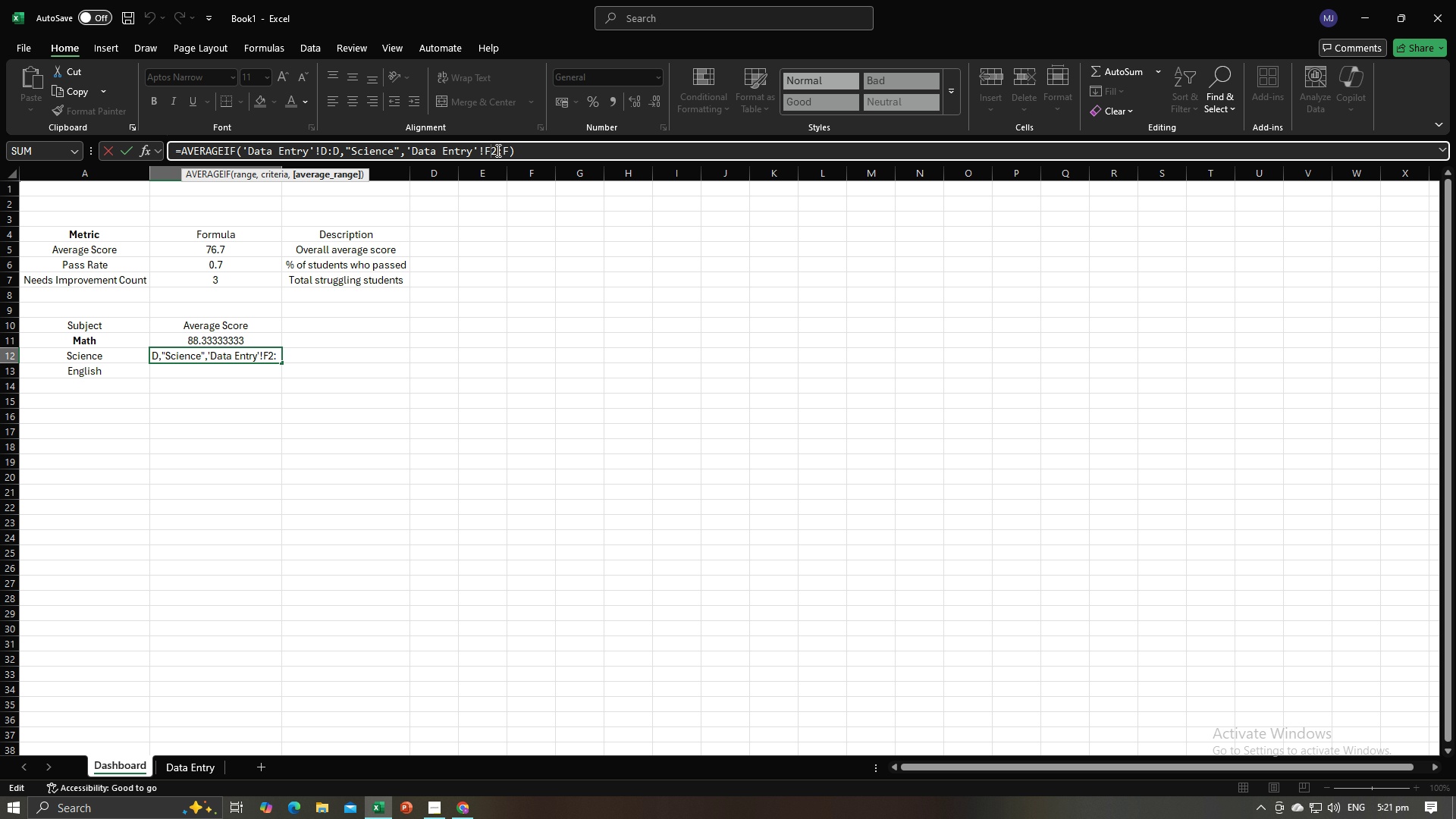 
key(ArrowRight)
 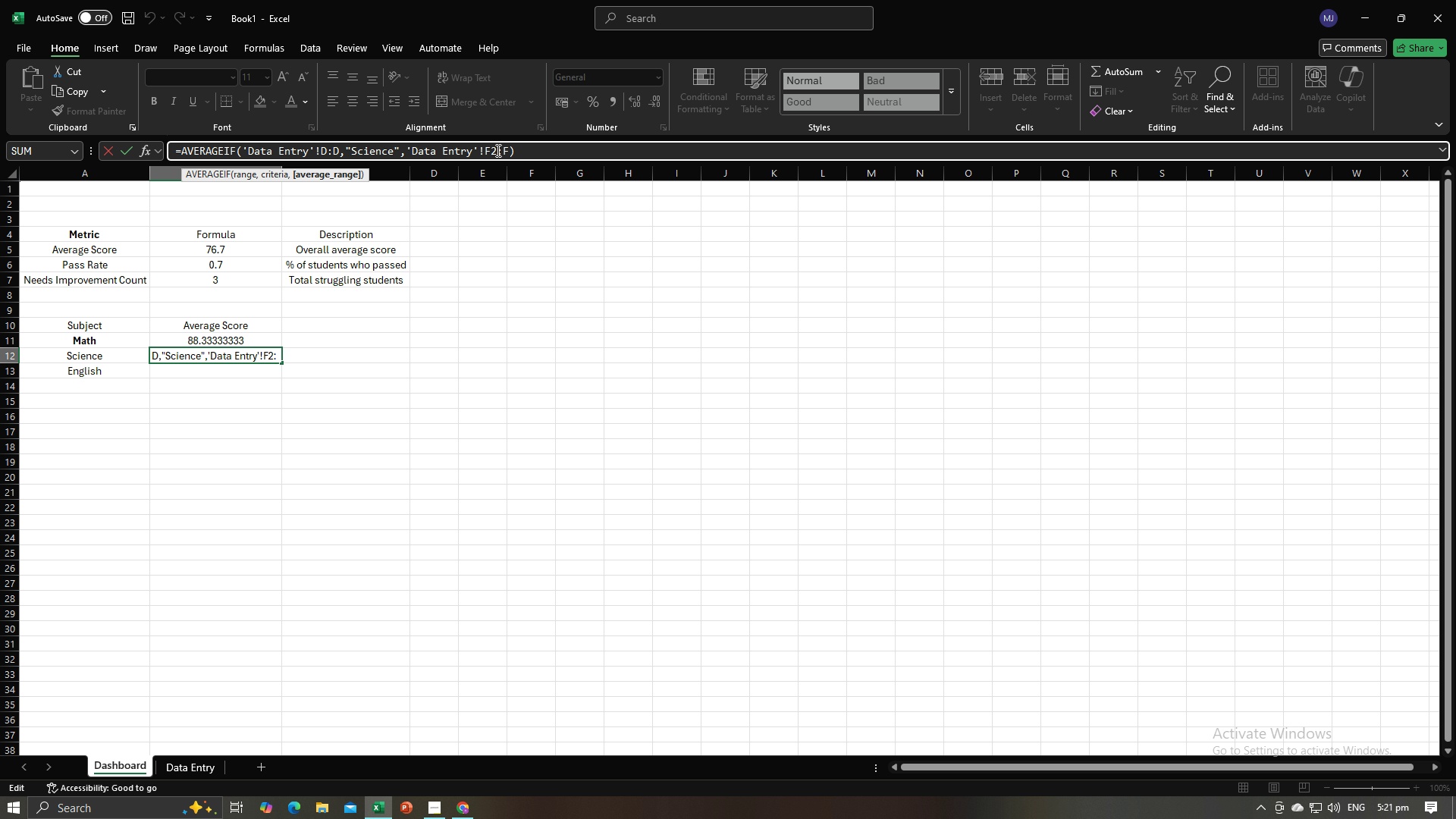 
key(Backspace)
 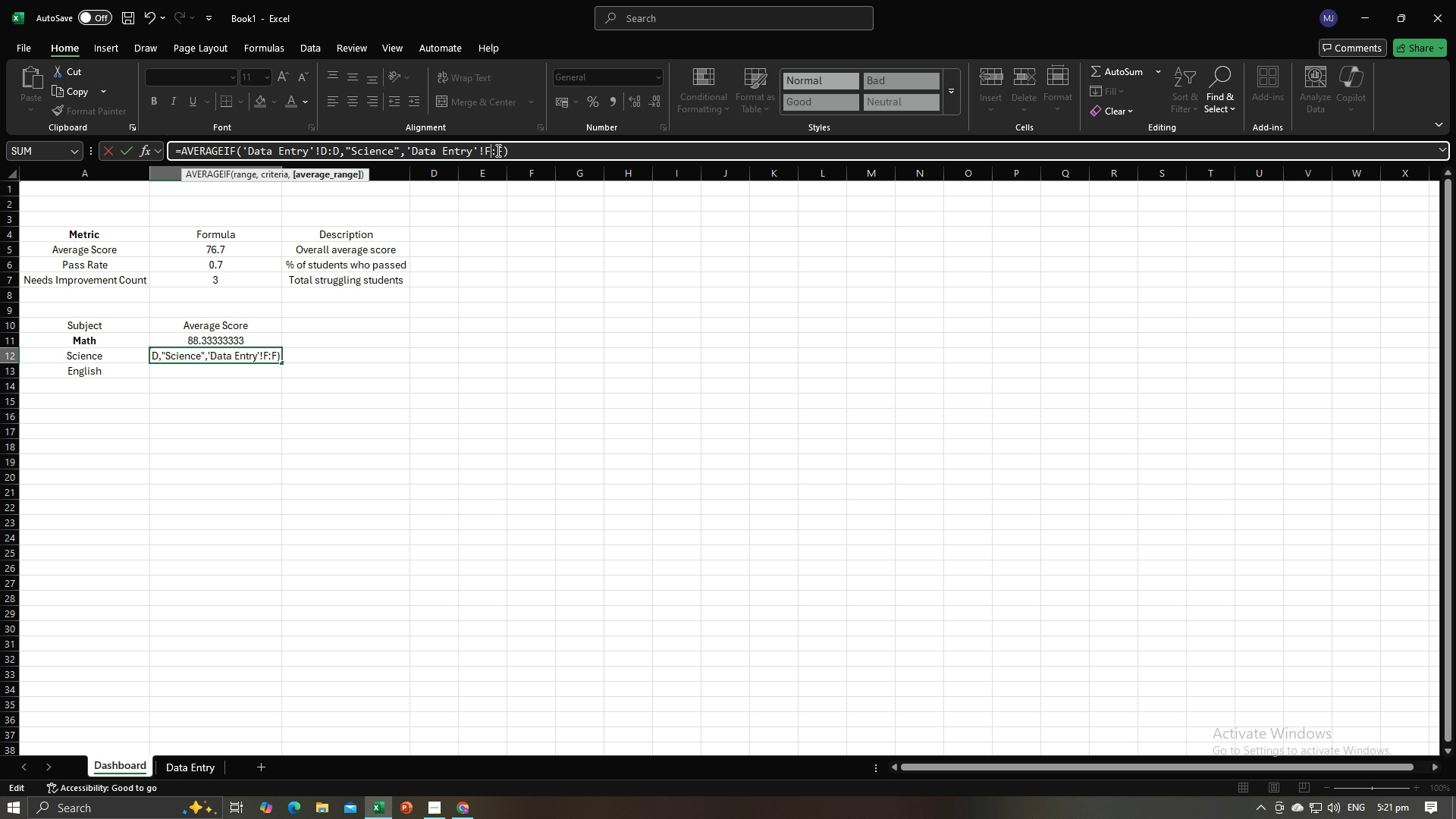 
key(Enter)
 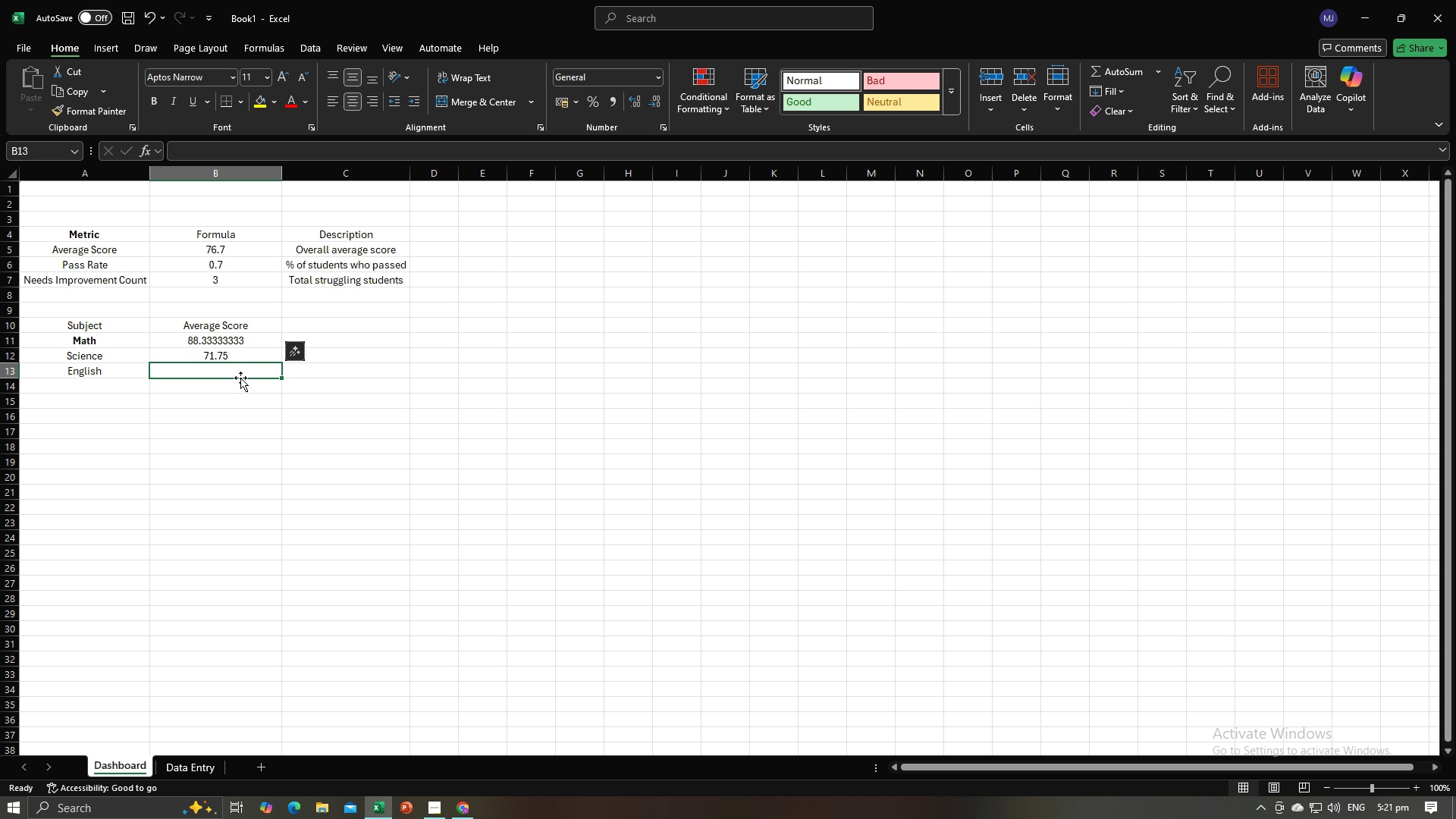 
double_click([238, 377])
 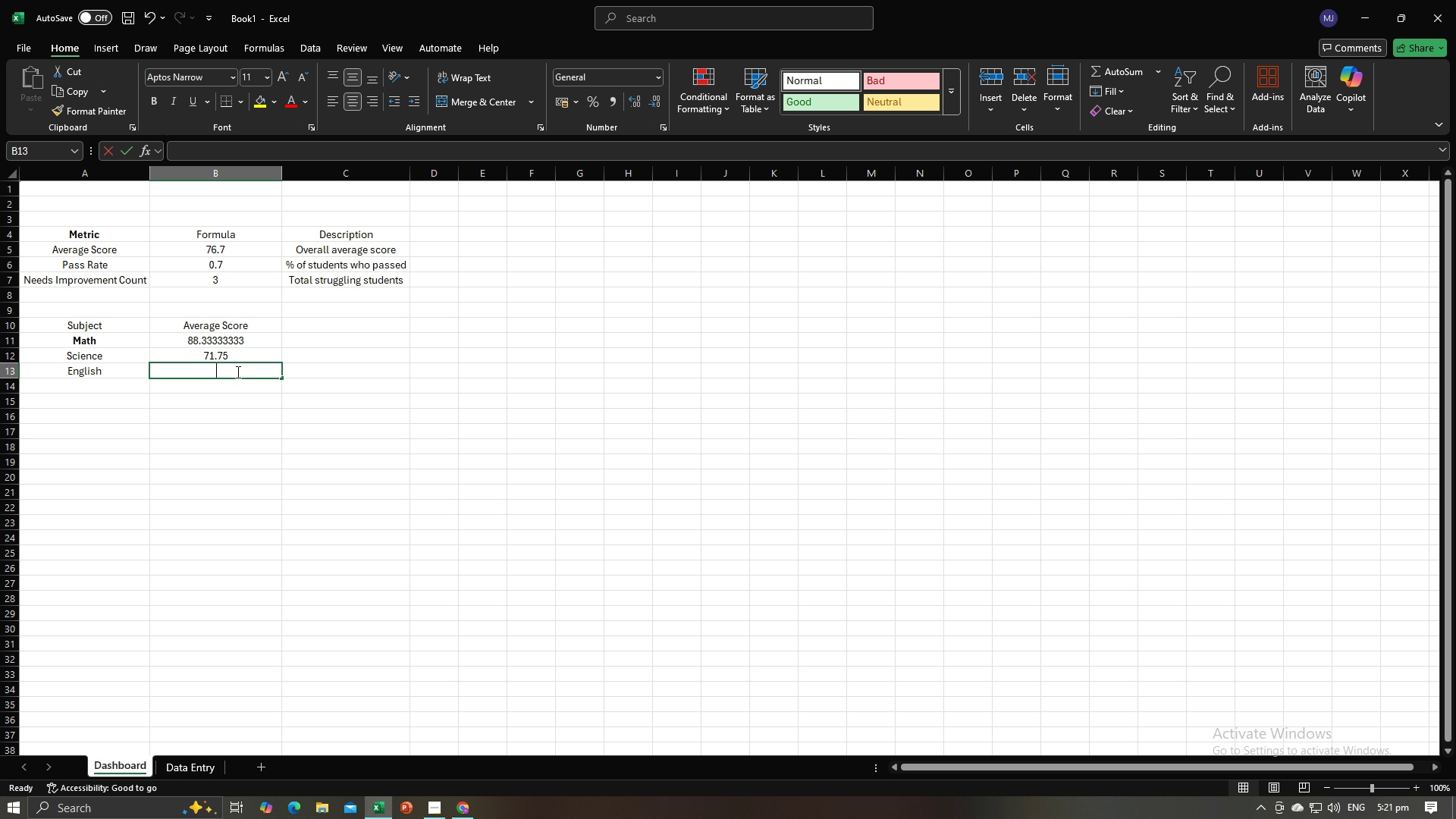 
type(=Ave)
key(Backspace)
key(Backspace)
type(VE)
key(Backspace)
type(EG)
key(Backspace)
type(RSA)
key(Backspace)
type(A)
key(Backspace)
type(GE )
key(Backspace)
type(F)
key(Backspace)
type(IF()
 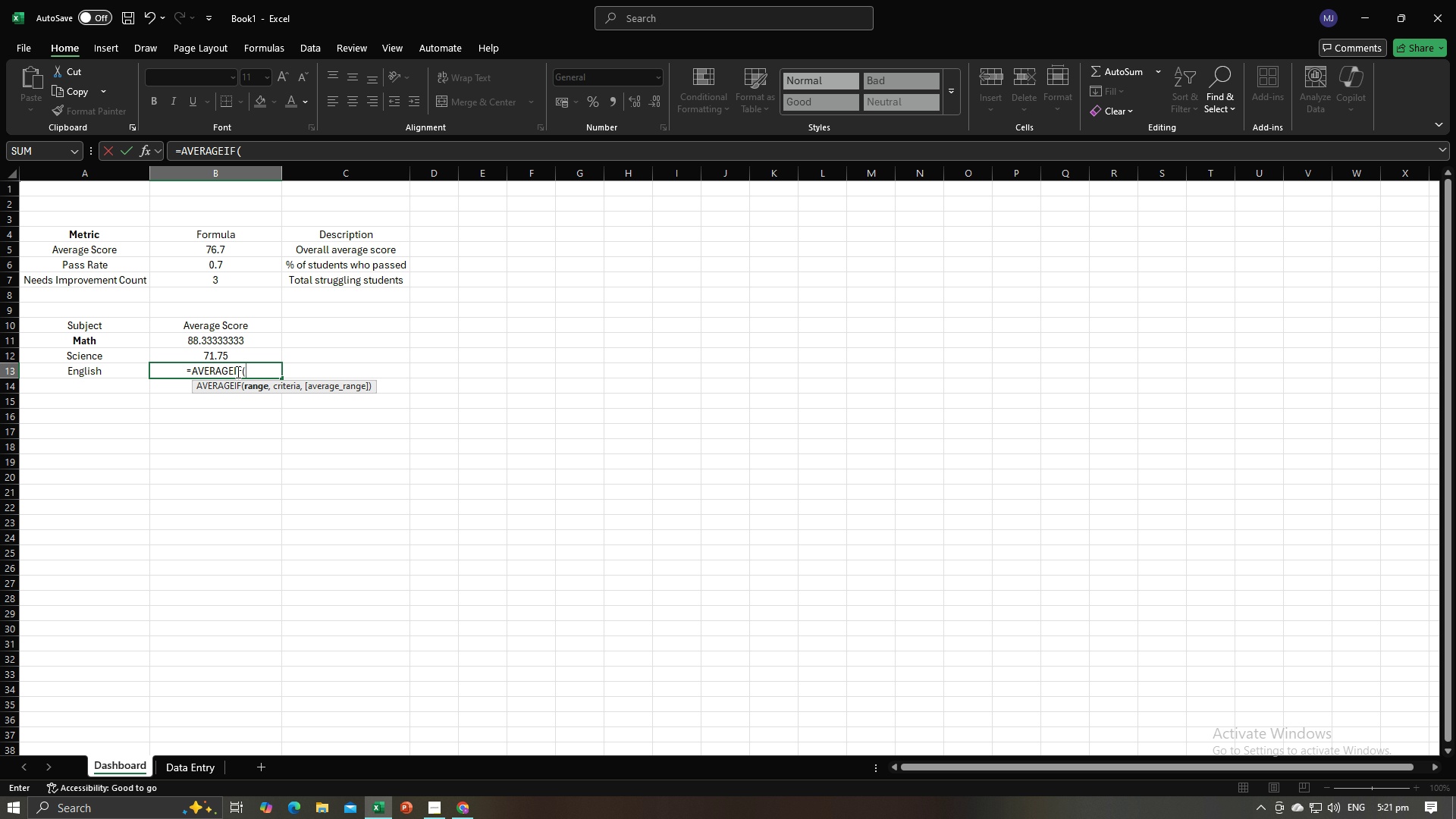 
key(Alt+AltLeft)
 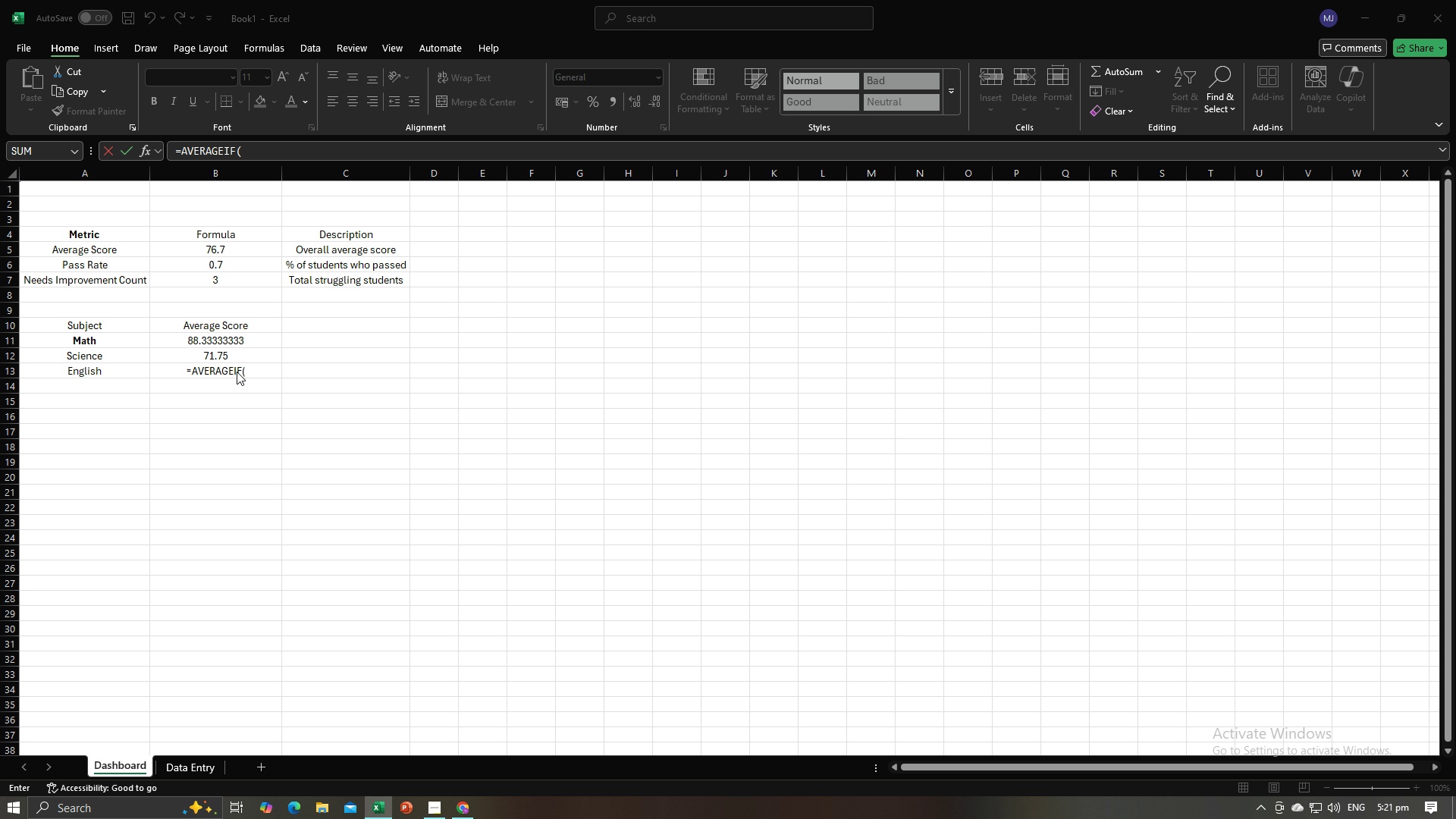 
key(Alt+Tab)
 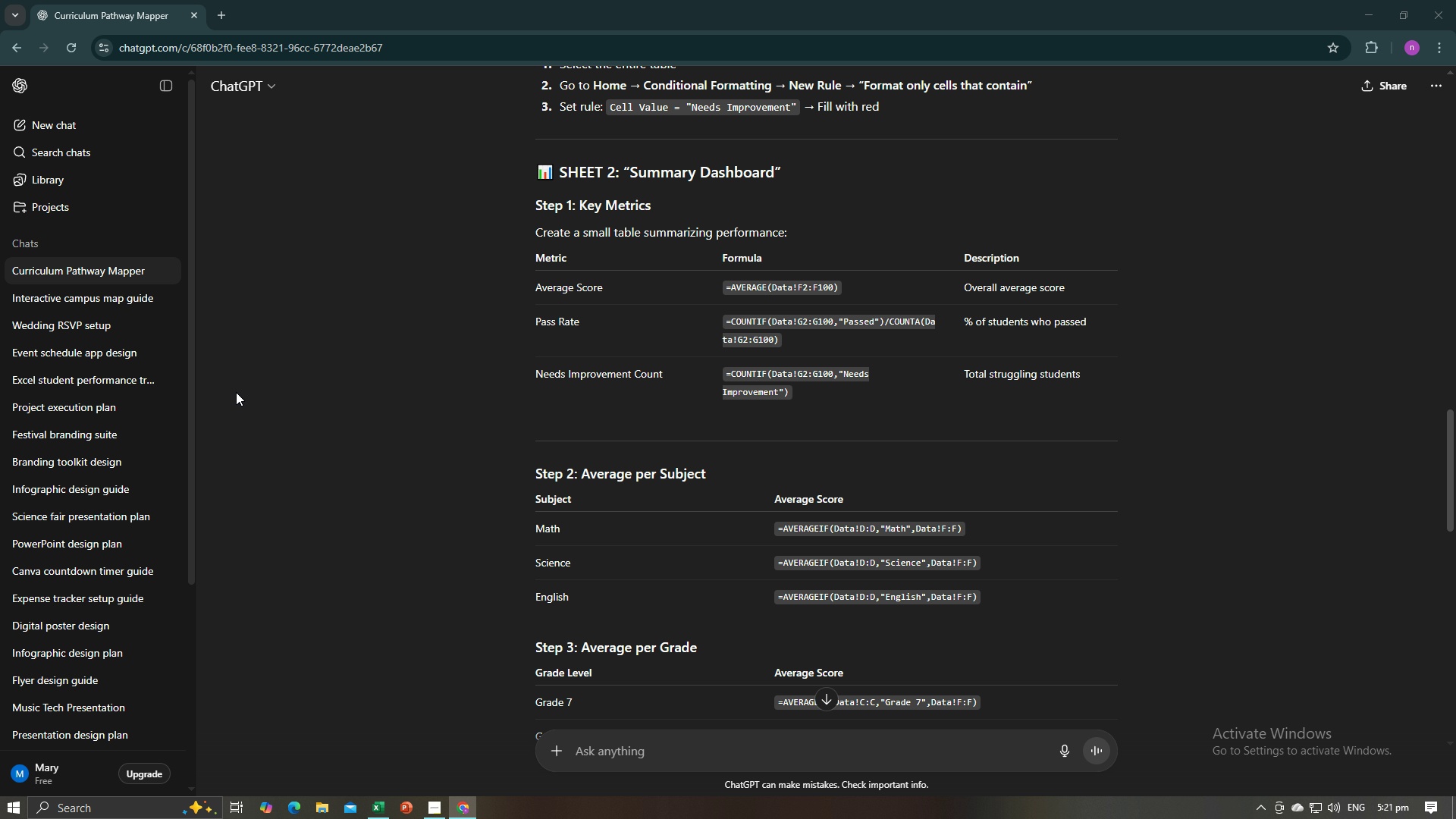 
key(Alt+AltLeft)
 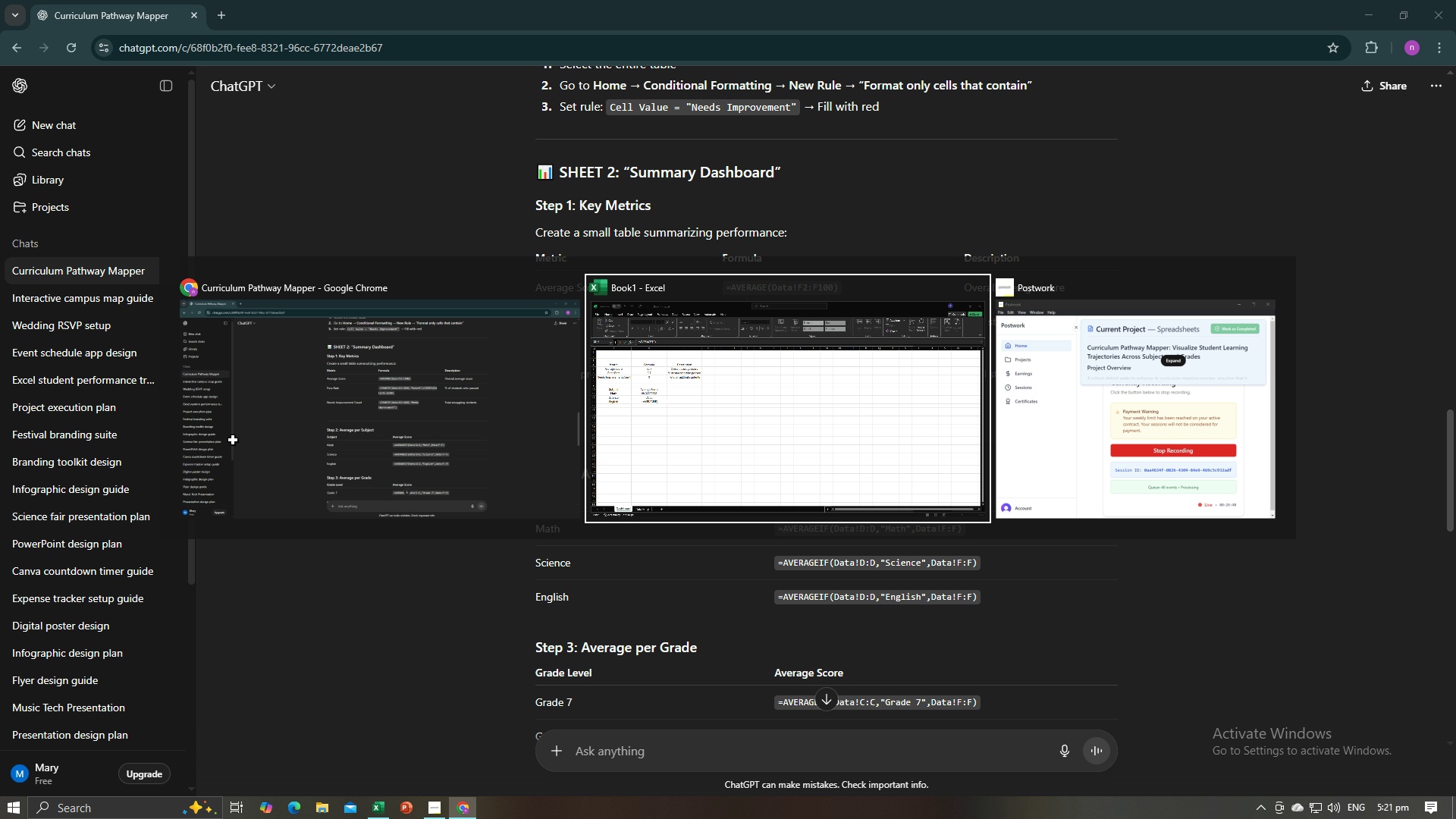 
key(Alt+Tab)
 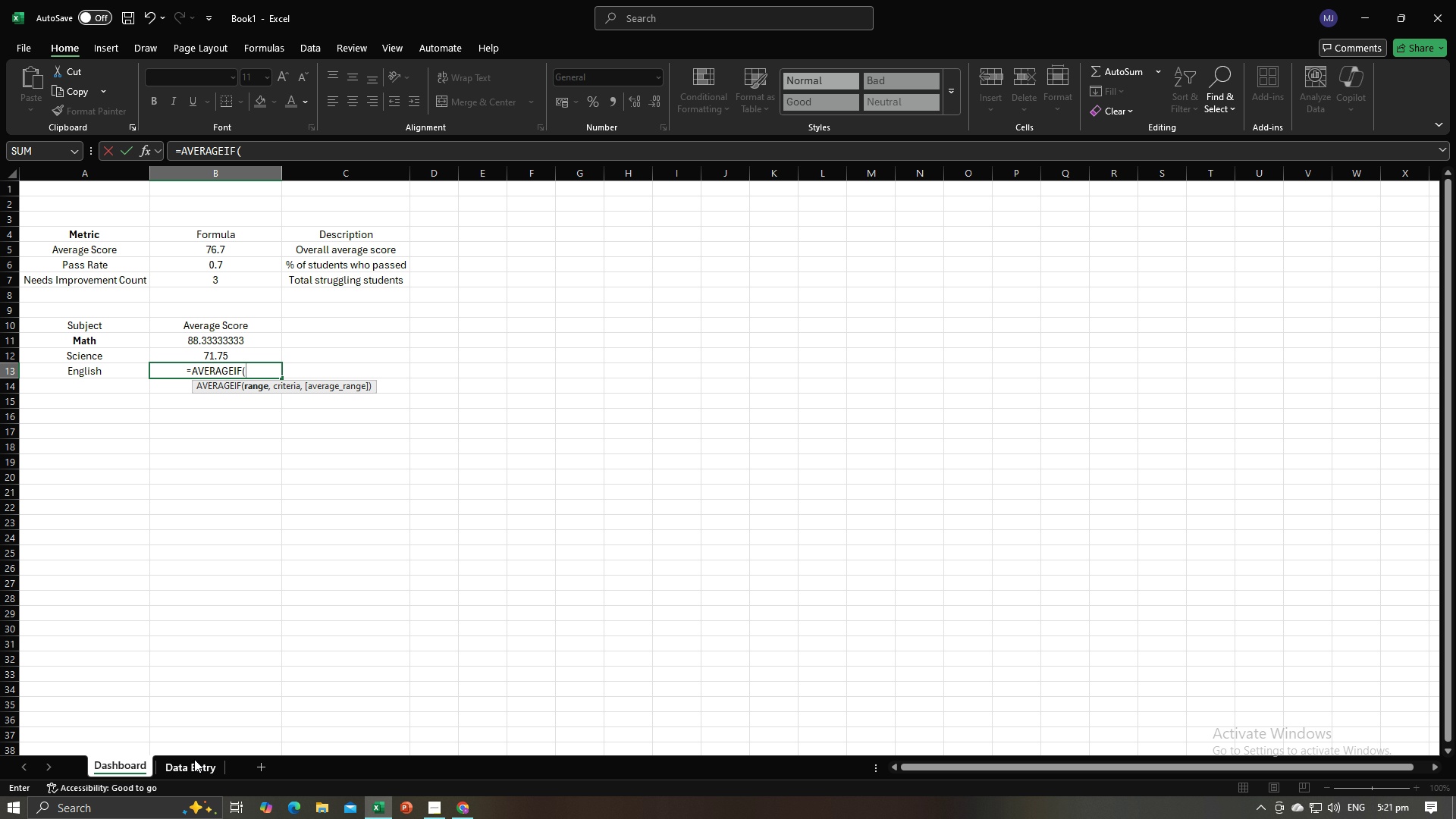 
left_click([194, 761])
 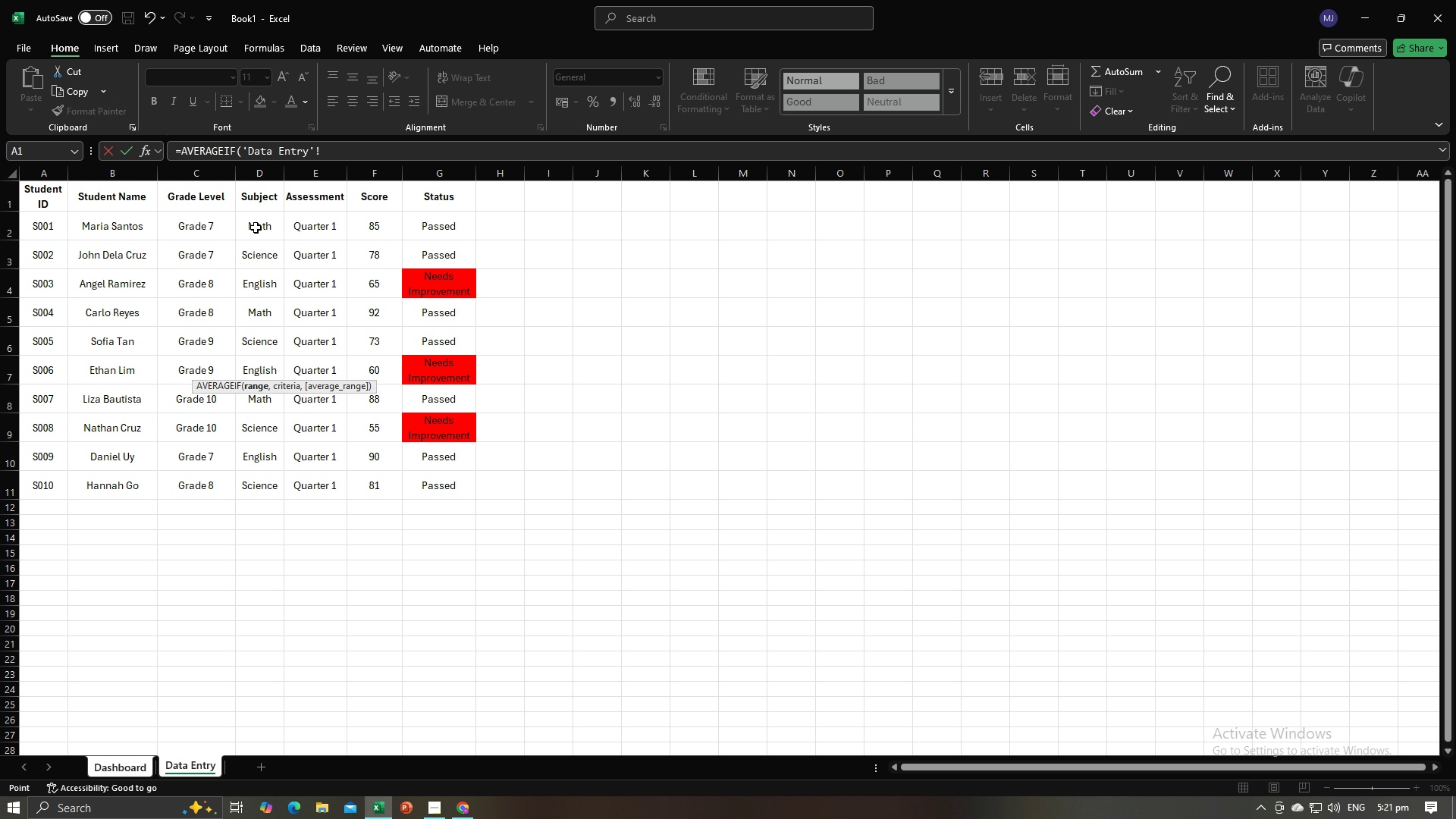 
left_click_drag(start_coordinate=[257, 223], to_coordinate=[268, 250])
 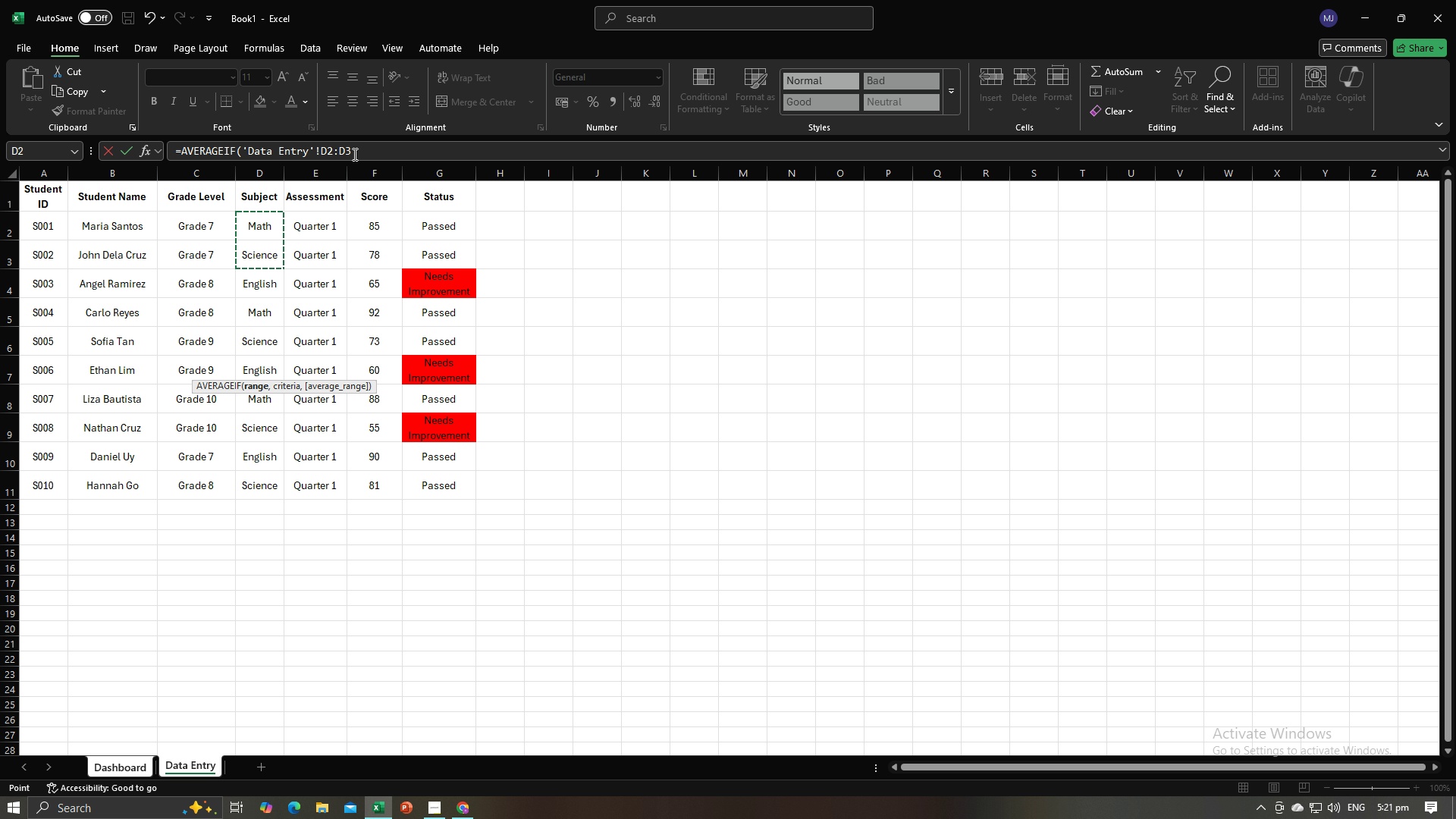 
left_click([353, 154])
 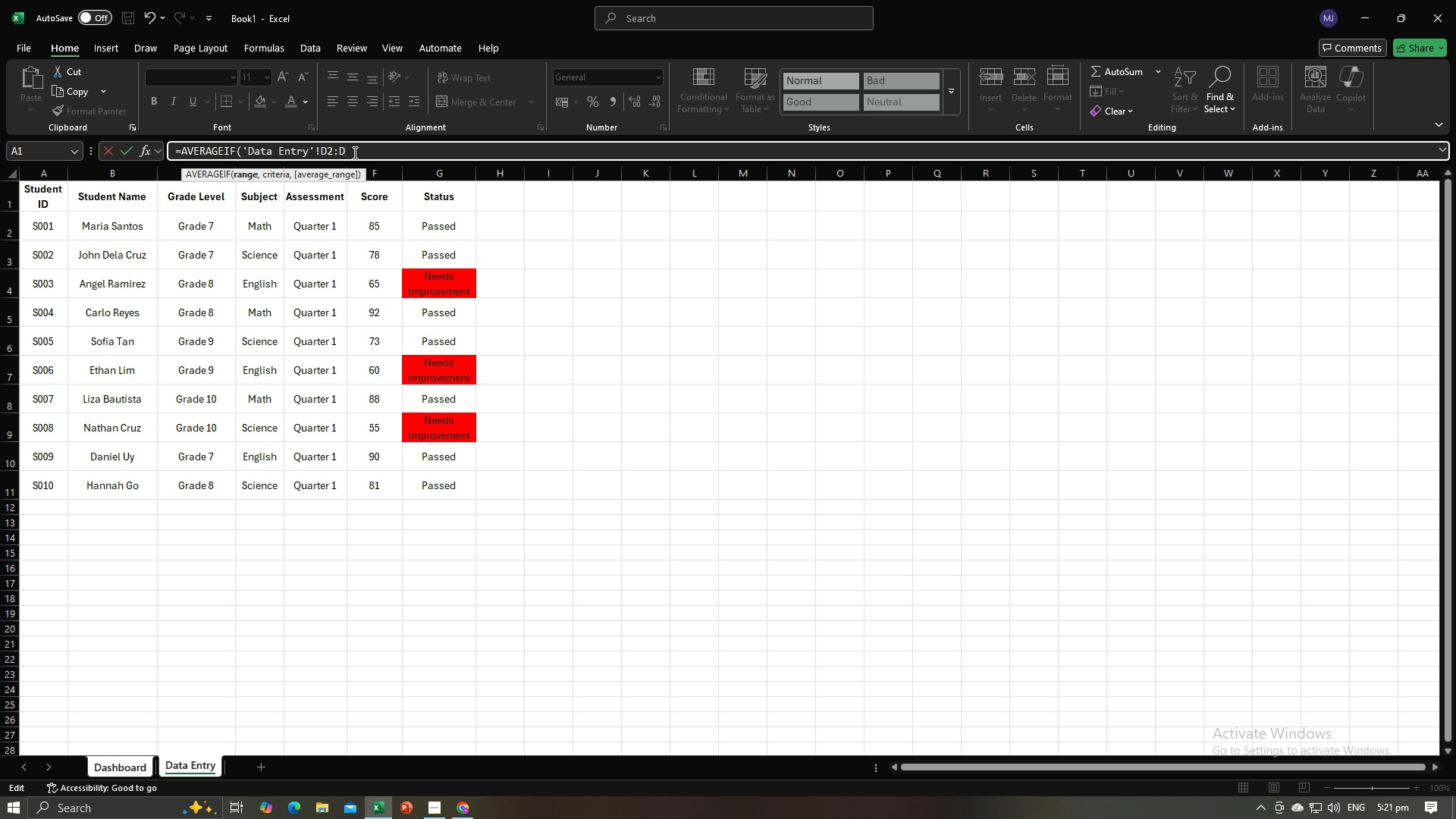 
key(Backspace)
 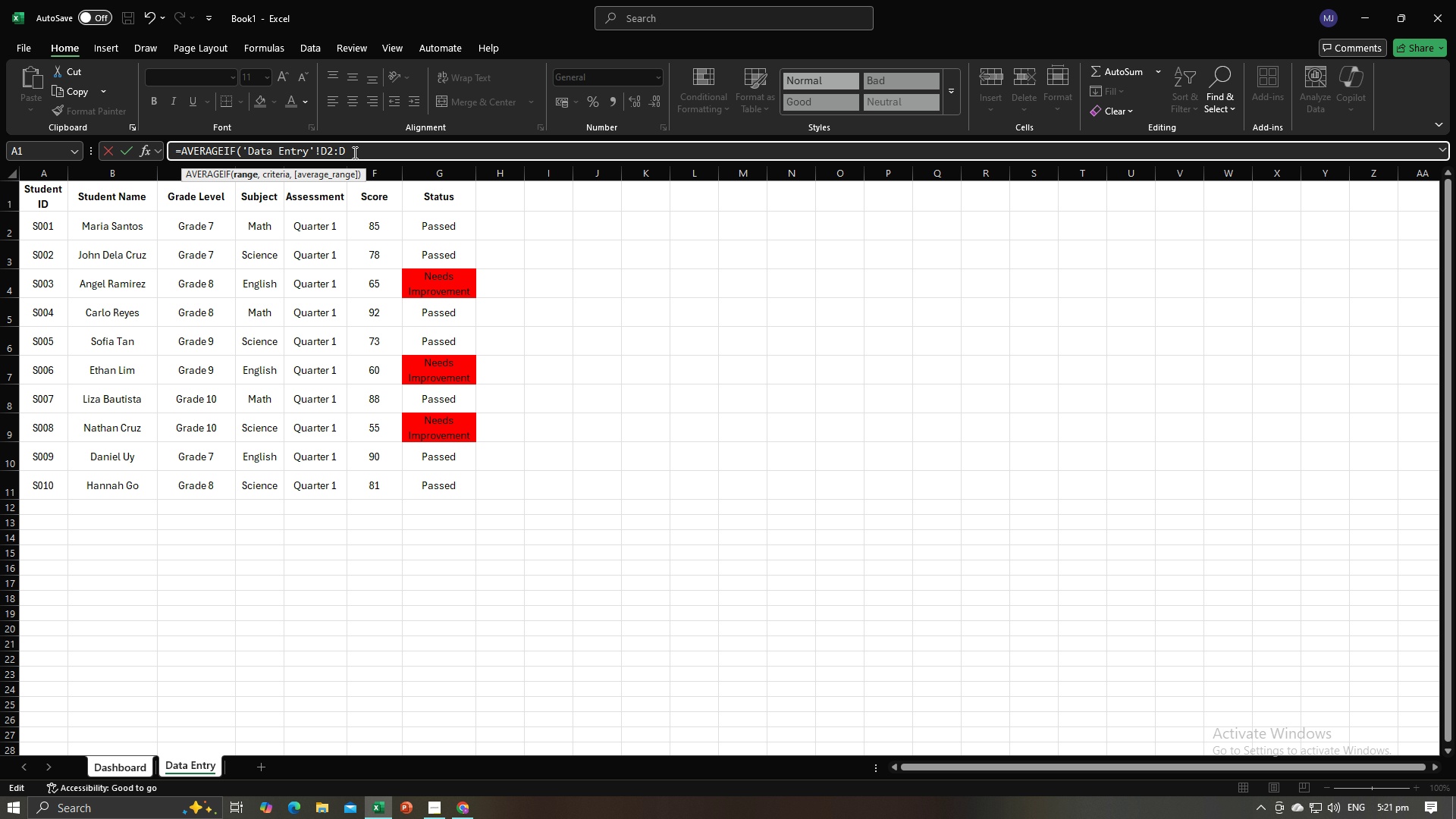 
key(ArrowLeft)
 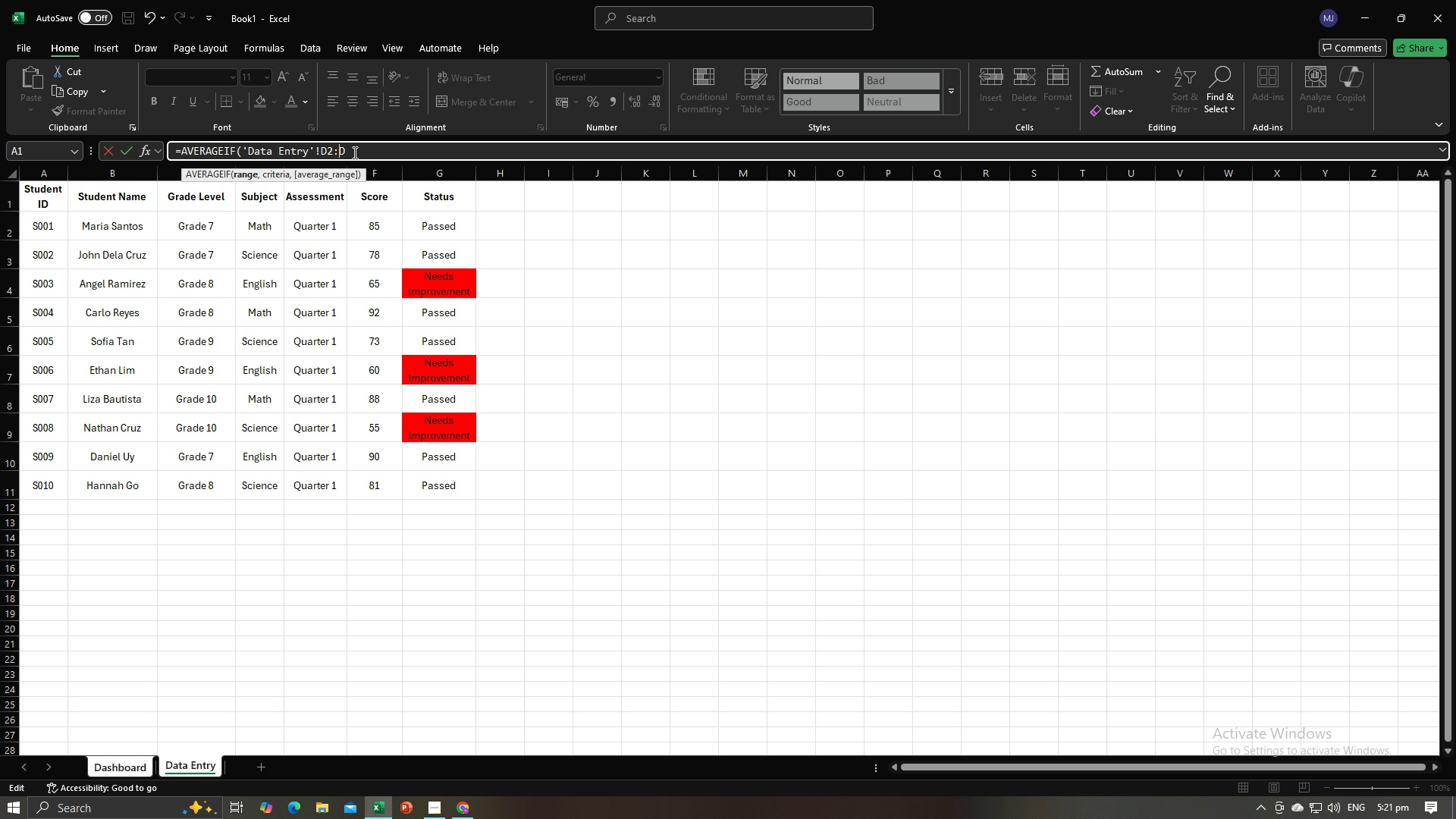 
key(ArrowLeft)
 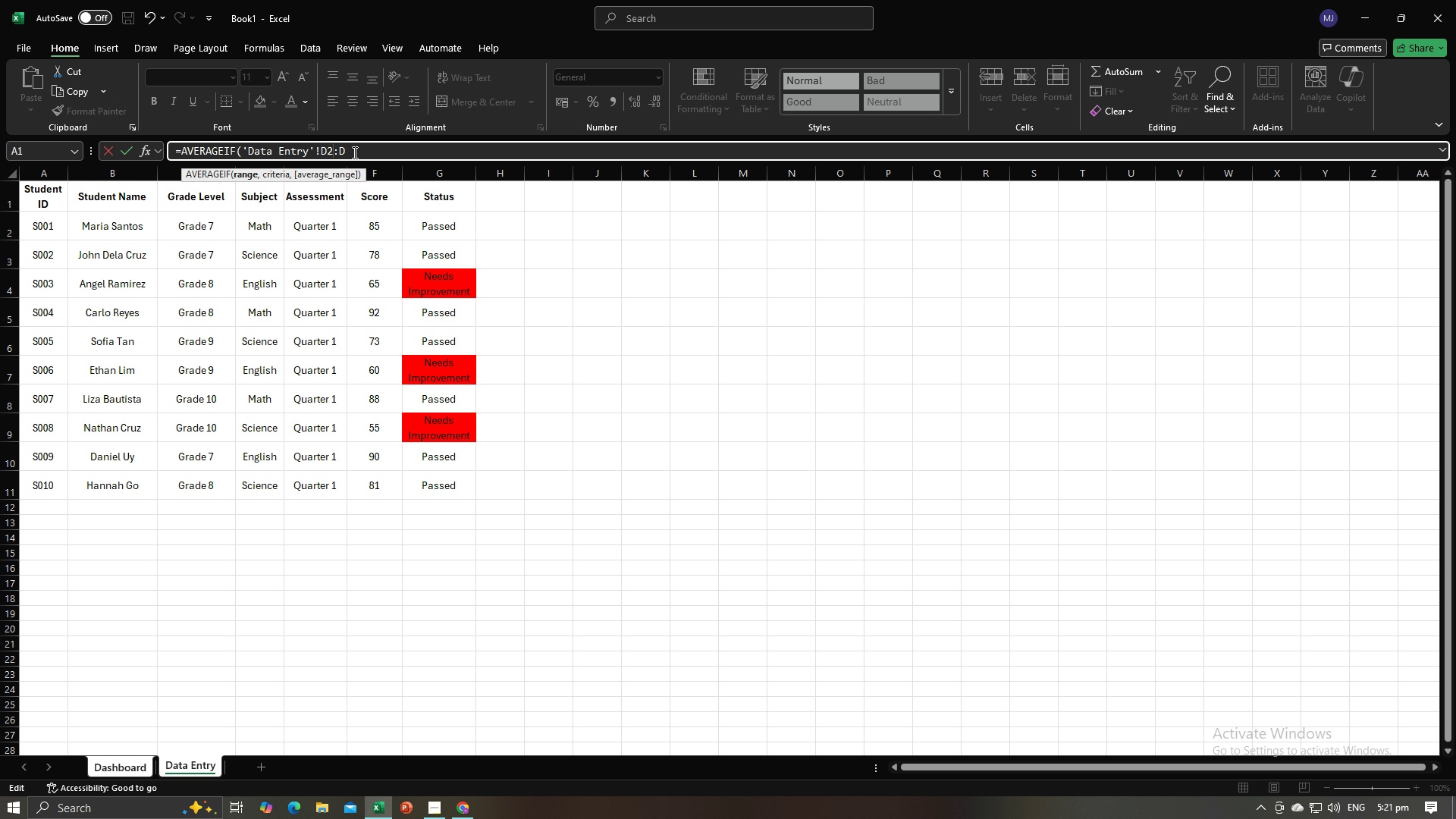 
key(Backspace)
 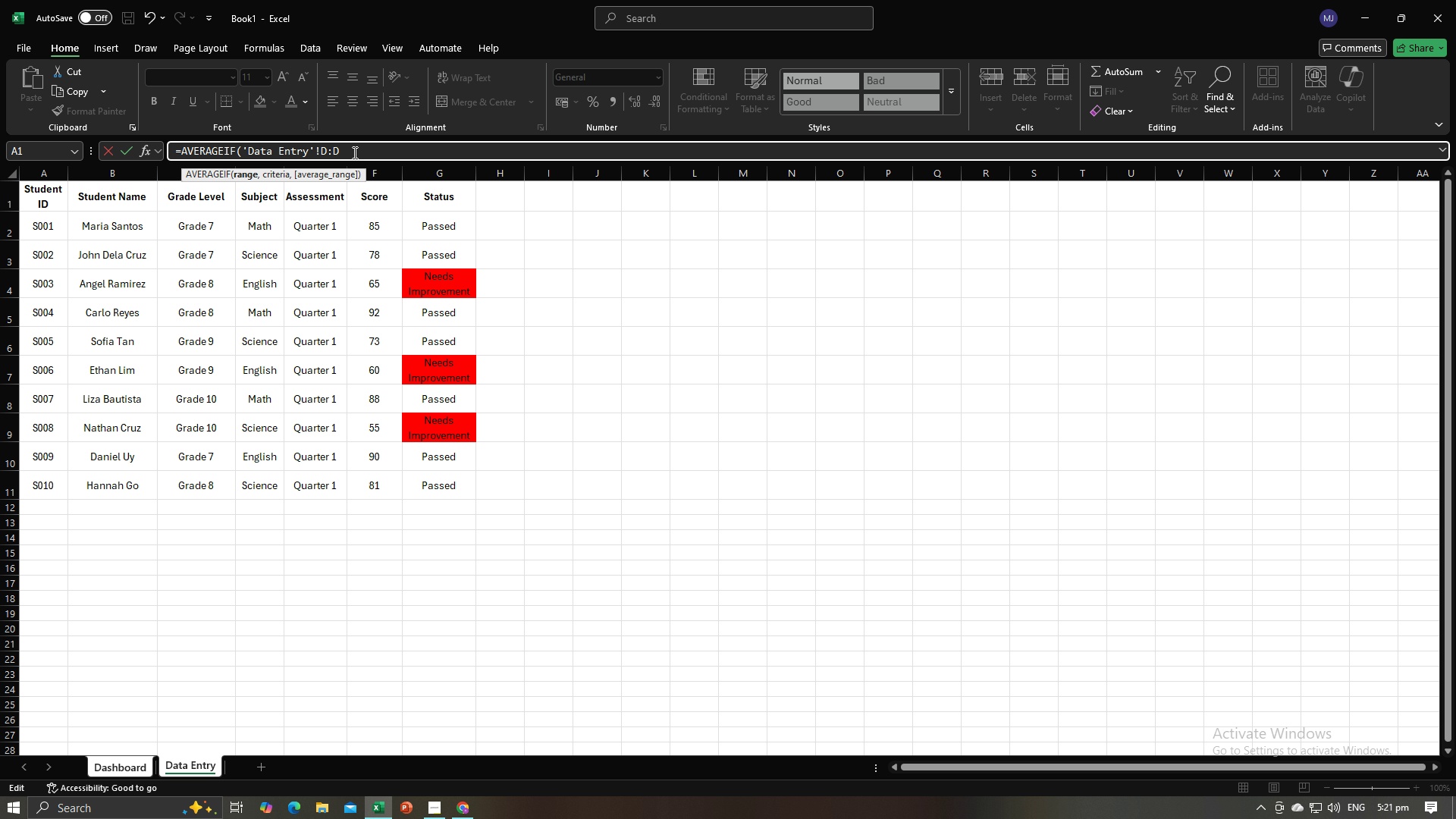 
key(ArrowRight)
 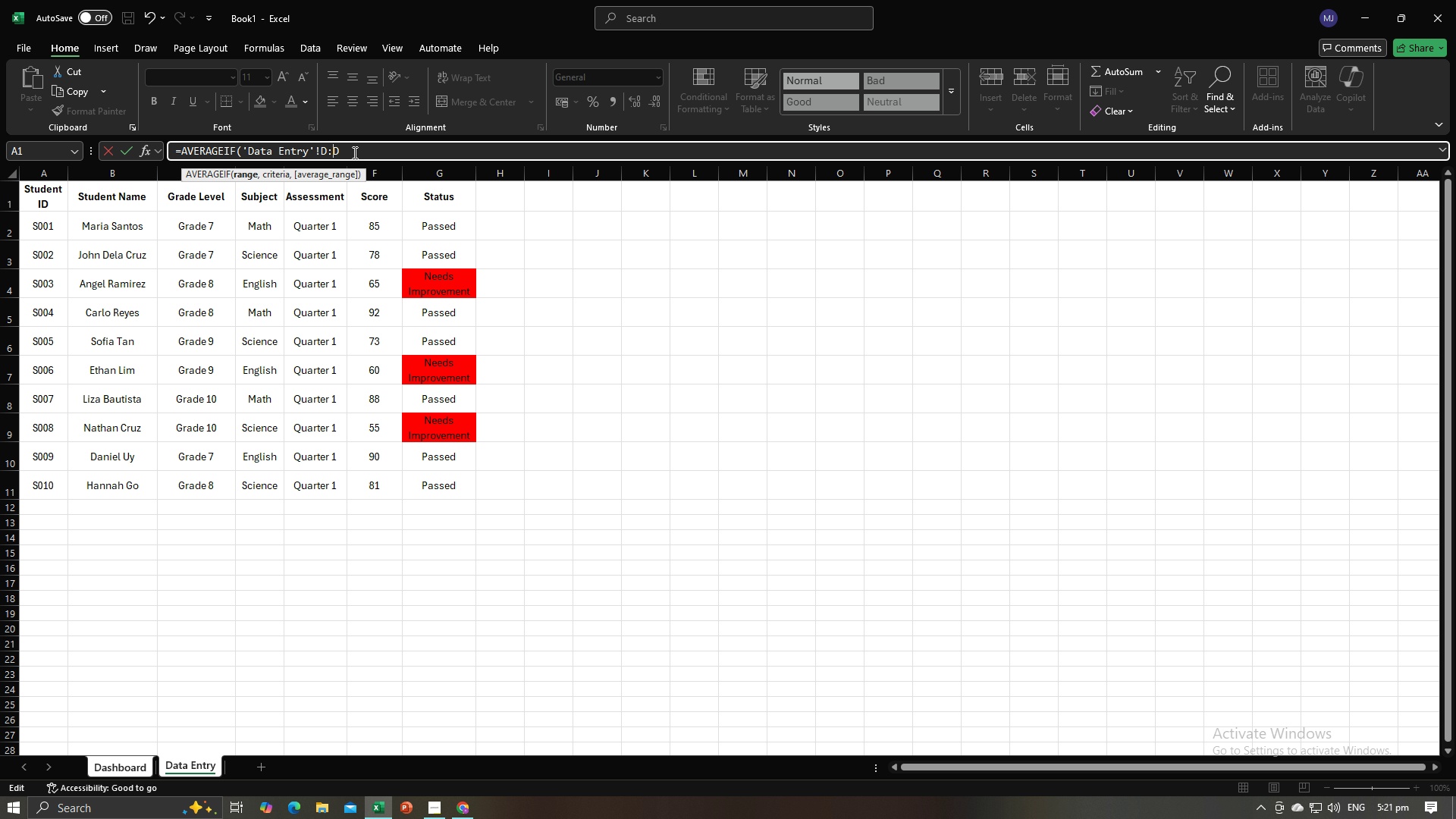 
key(ArrowRight)
 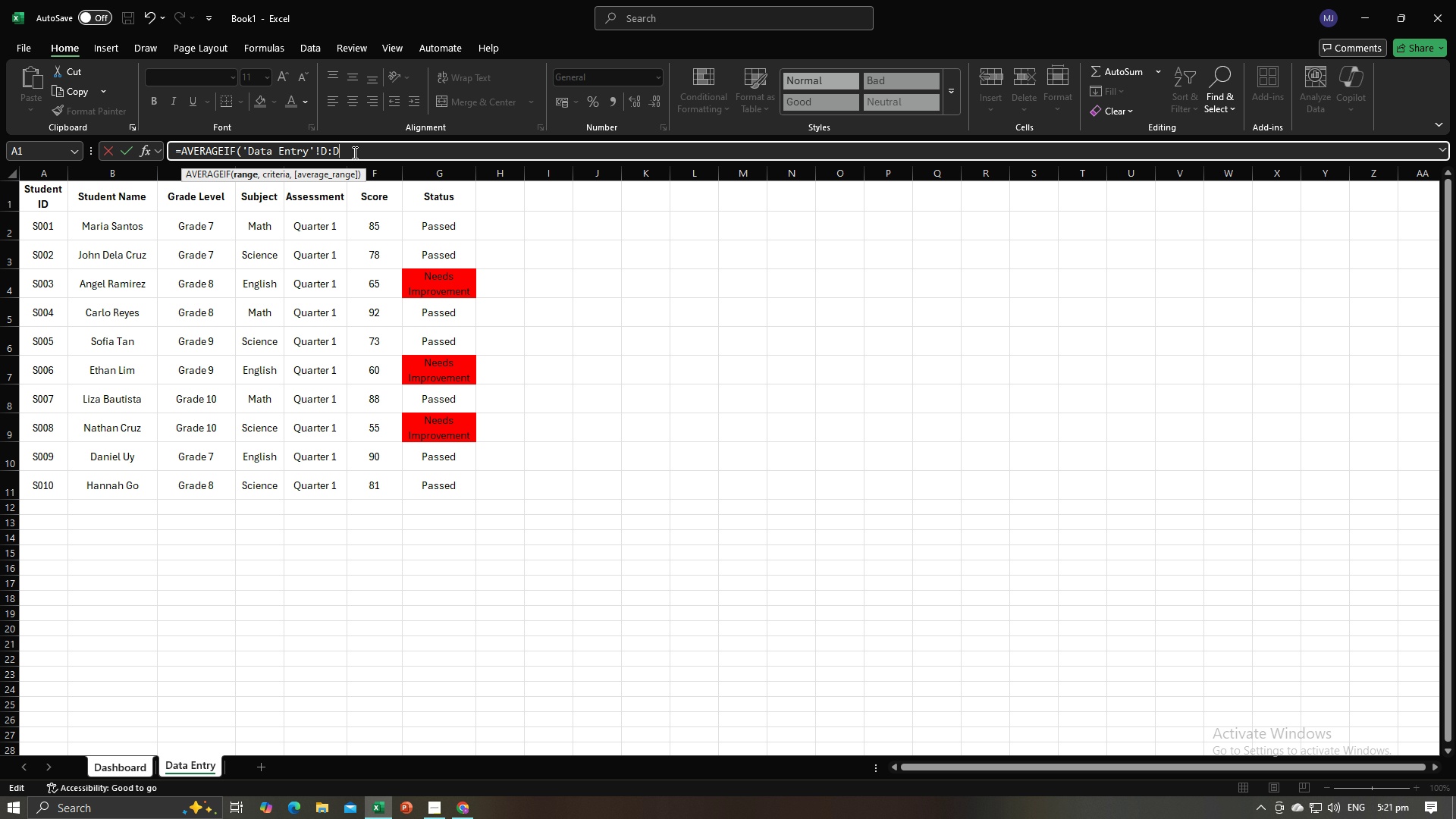 
type(,"eNGLISH)
key(Backspace)
key(Backspace)
key(Backspace)
key(Backspace)
key(Backspace)
key(Backspace)
key(Backspace)
type(Englisj)
key(Backspace)
type(h",)
 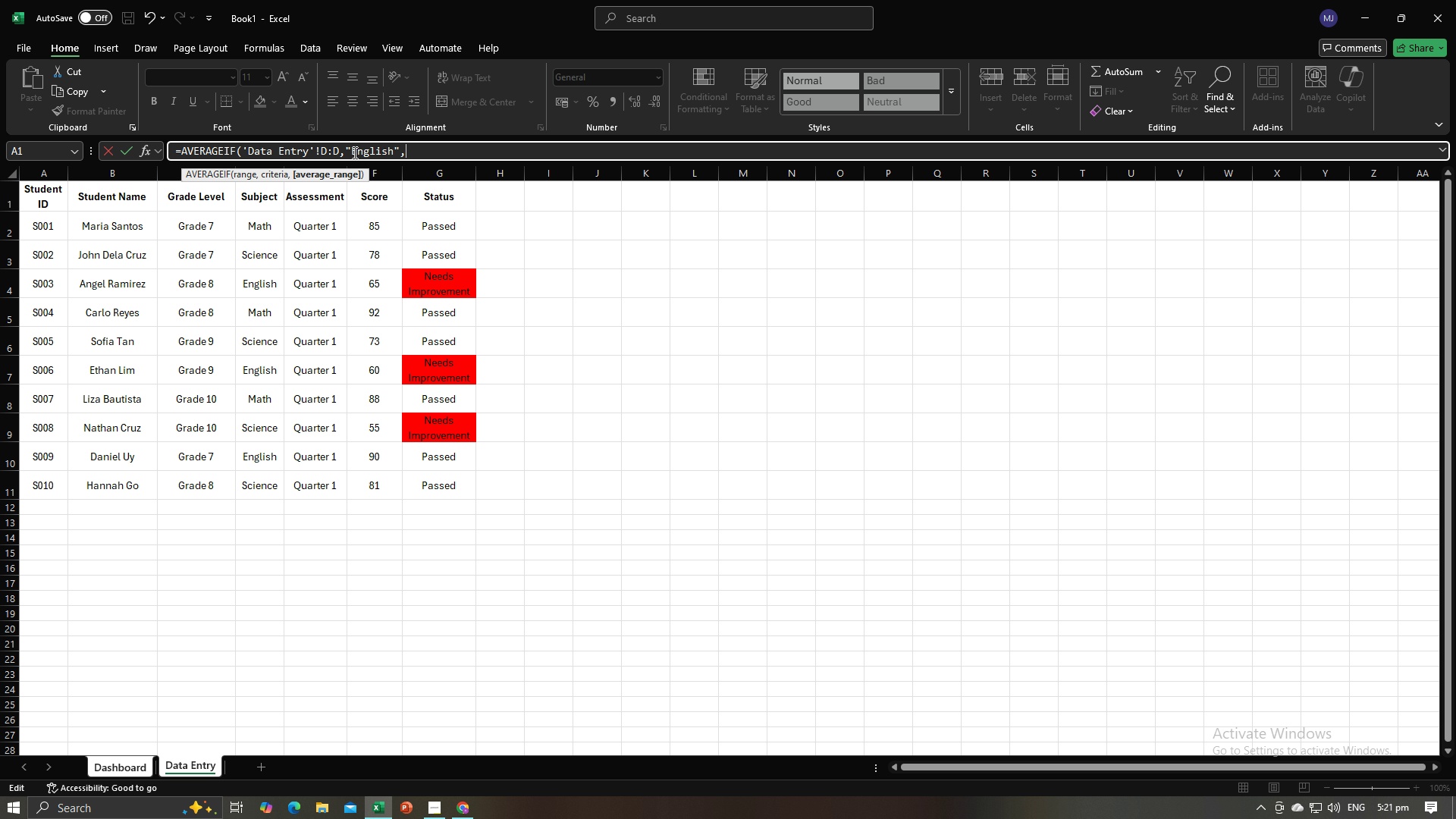 
key(Shift+F)
 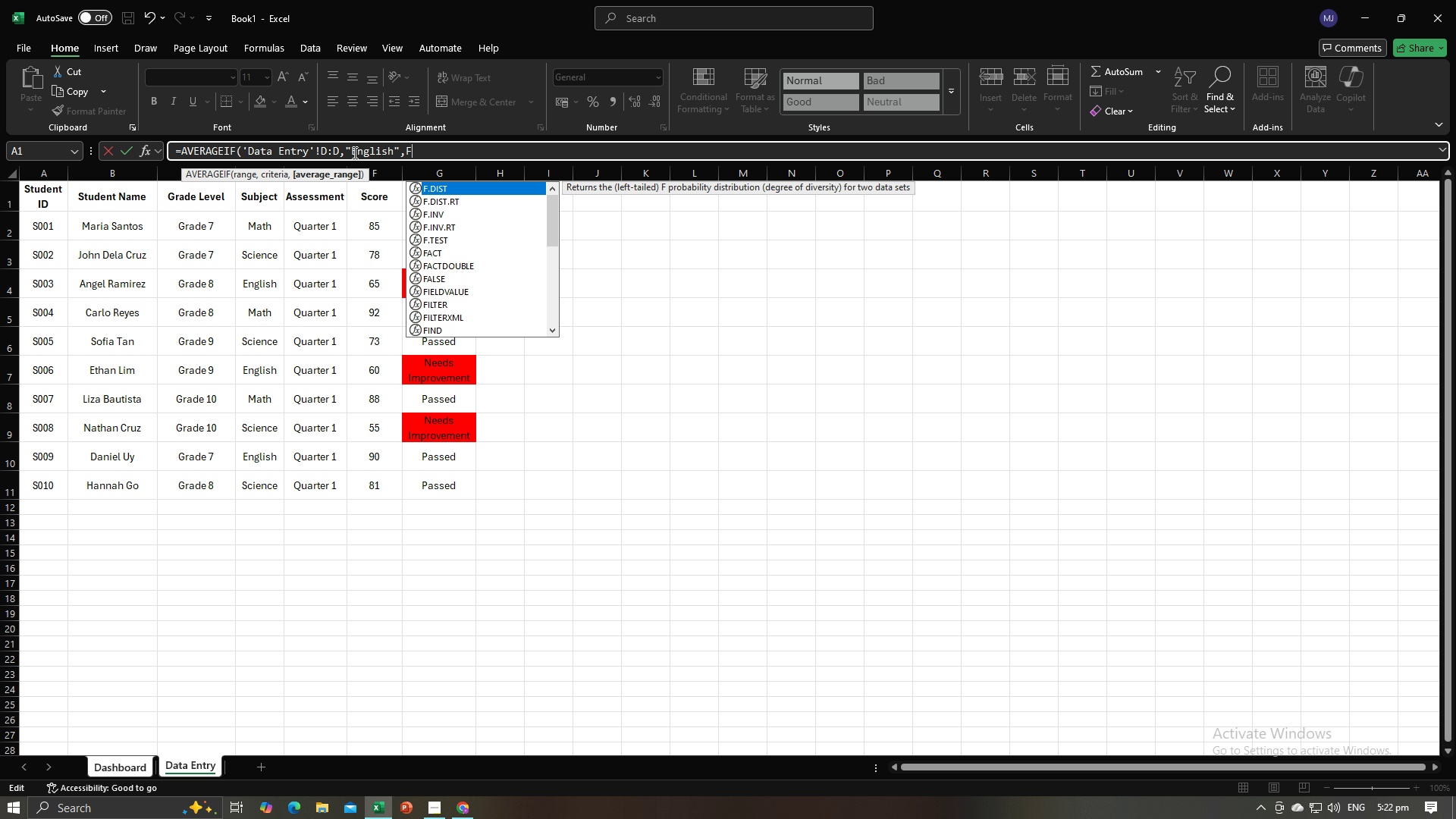 
key(Shift+ShiftRight)
 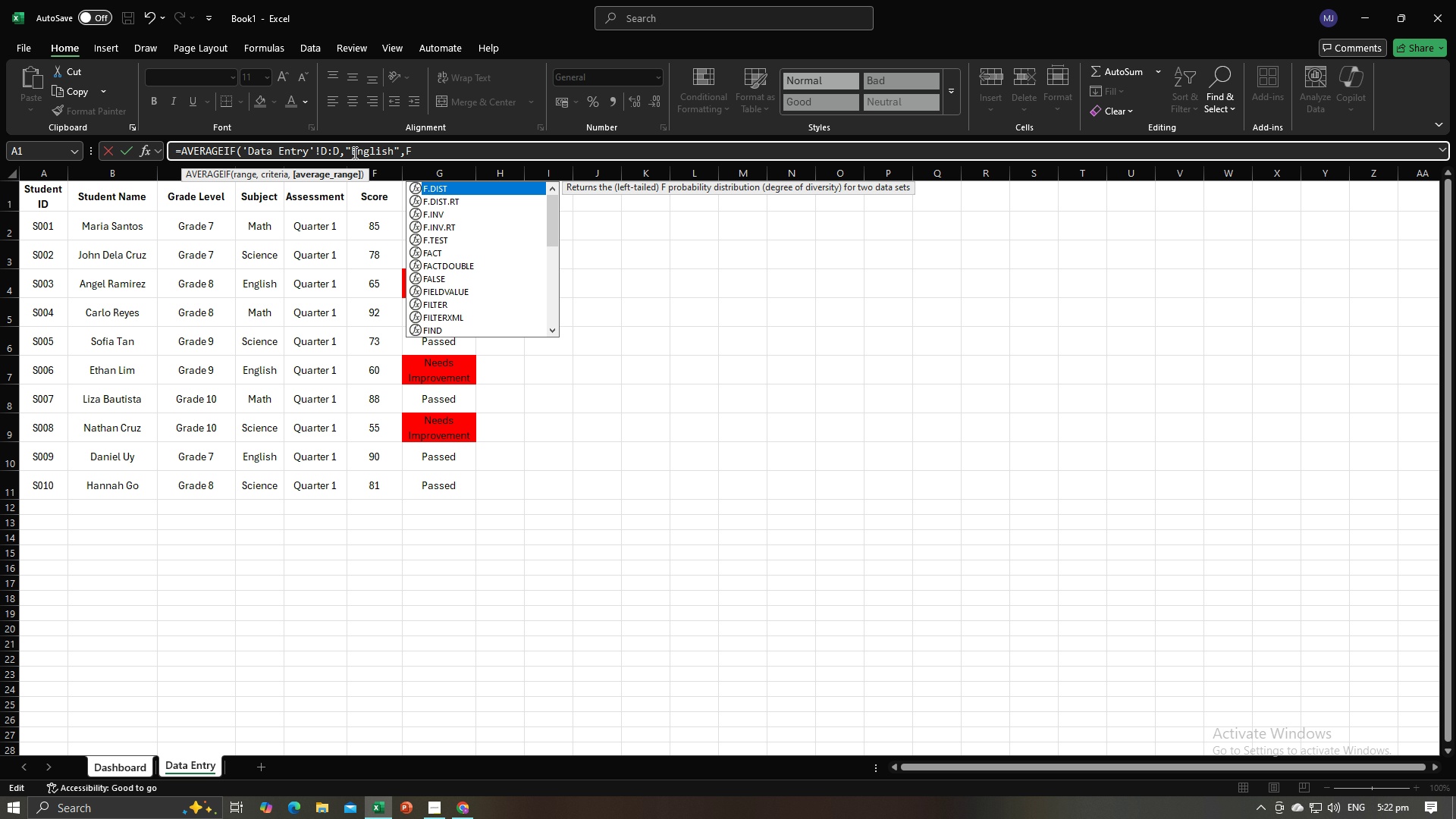 
key(Shift+Semicolon)
 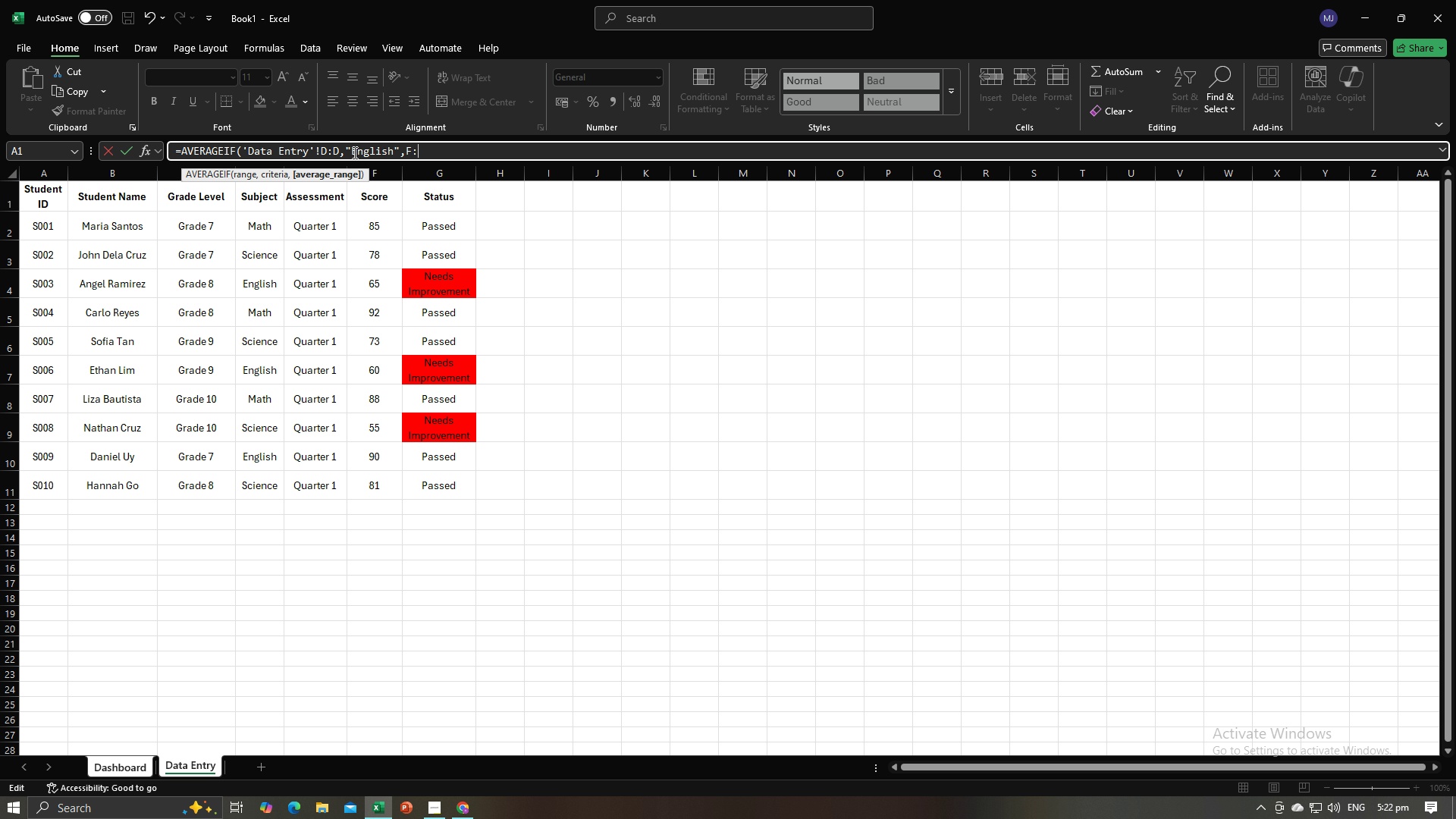 
key(Shift+F)
 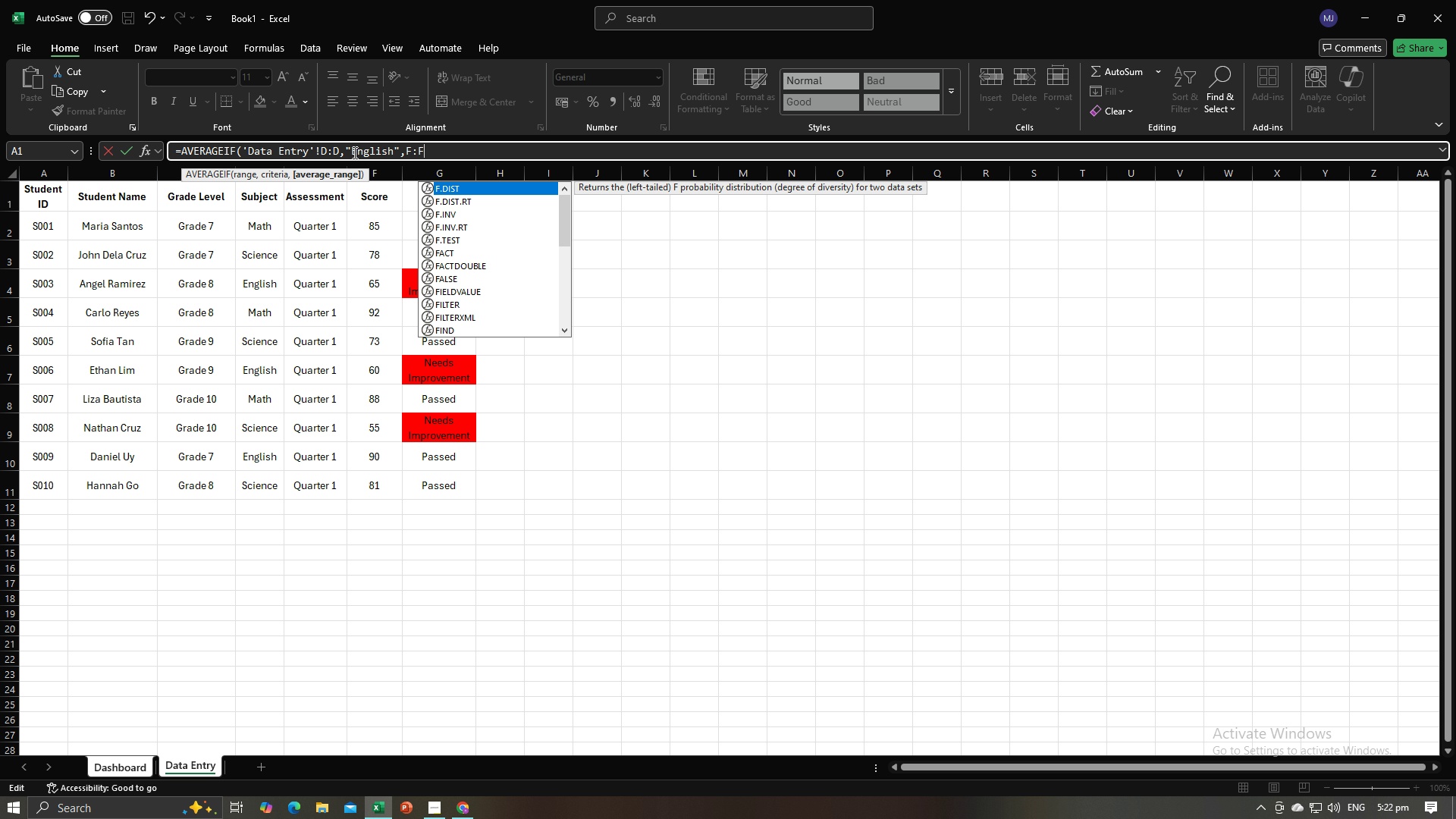 
key(Enter)
 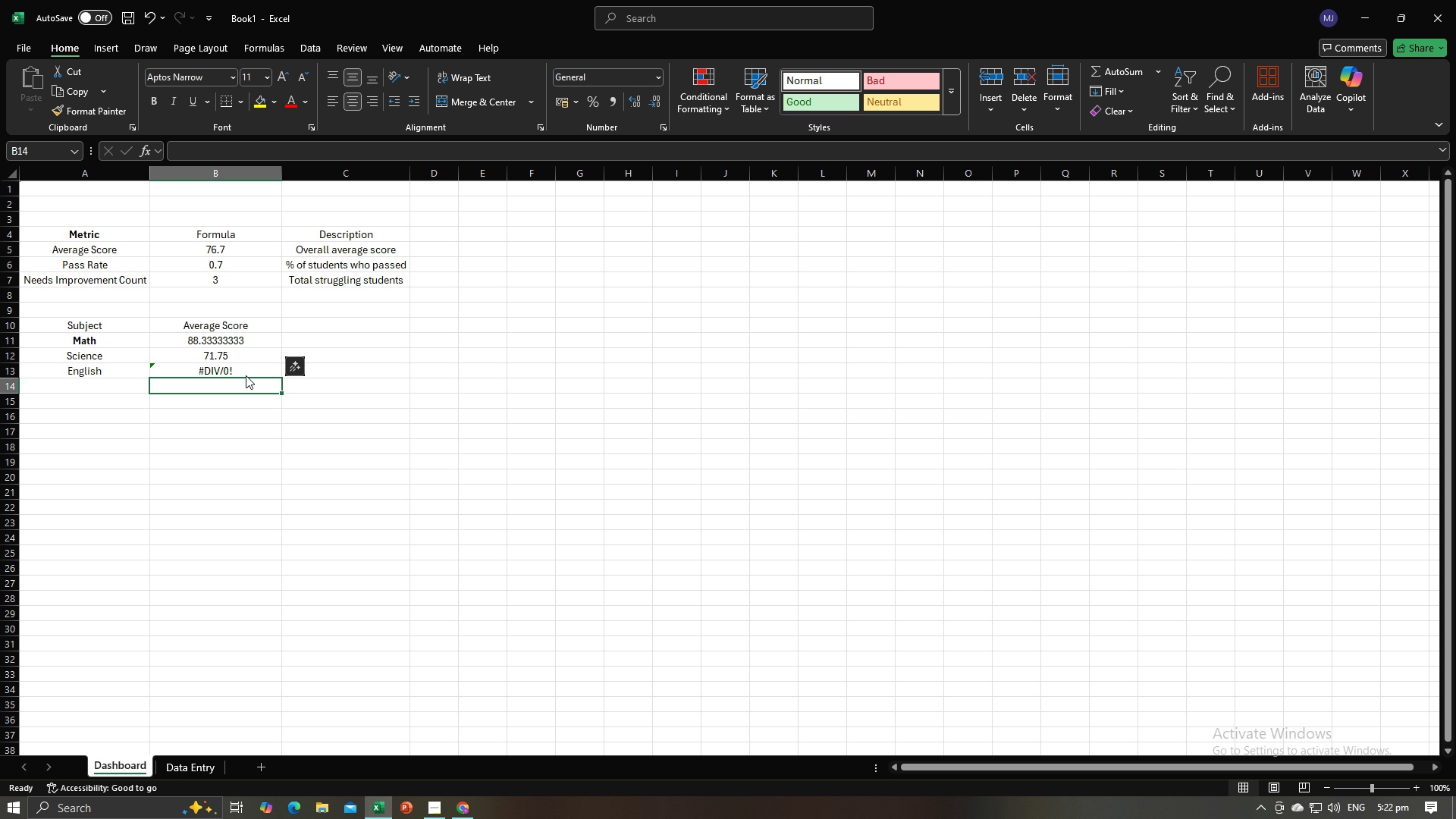 
double_click([246, 368])
 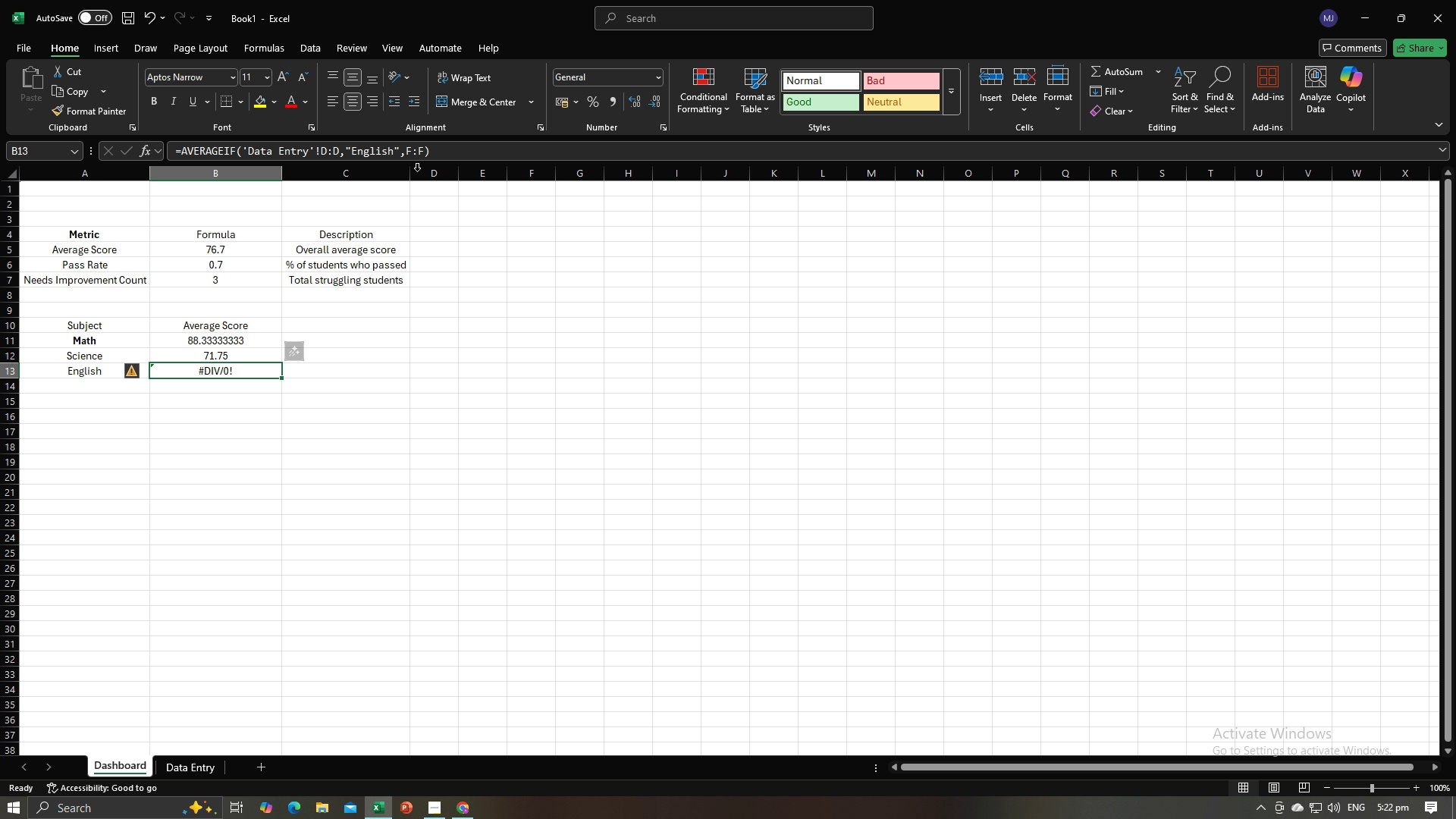 
left_click_drag(start_coordinate=[405, 154], to_coordinate=[422, 151])
 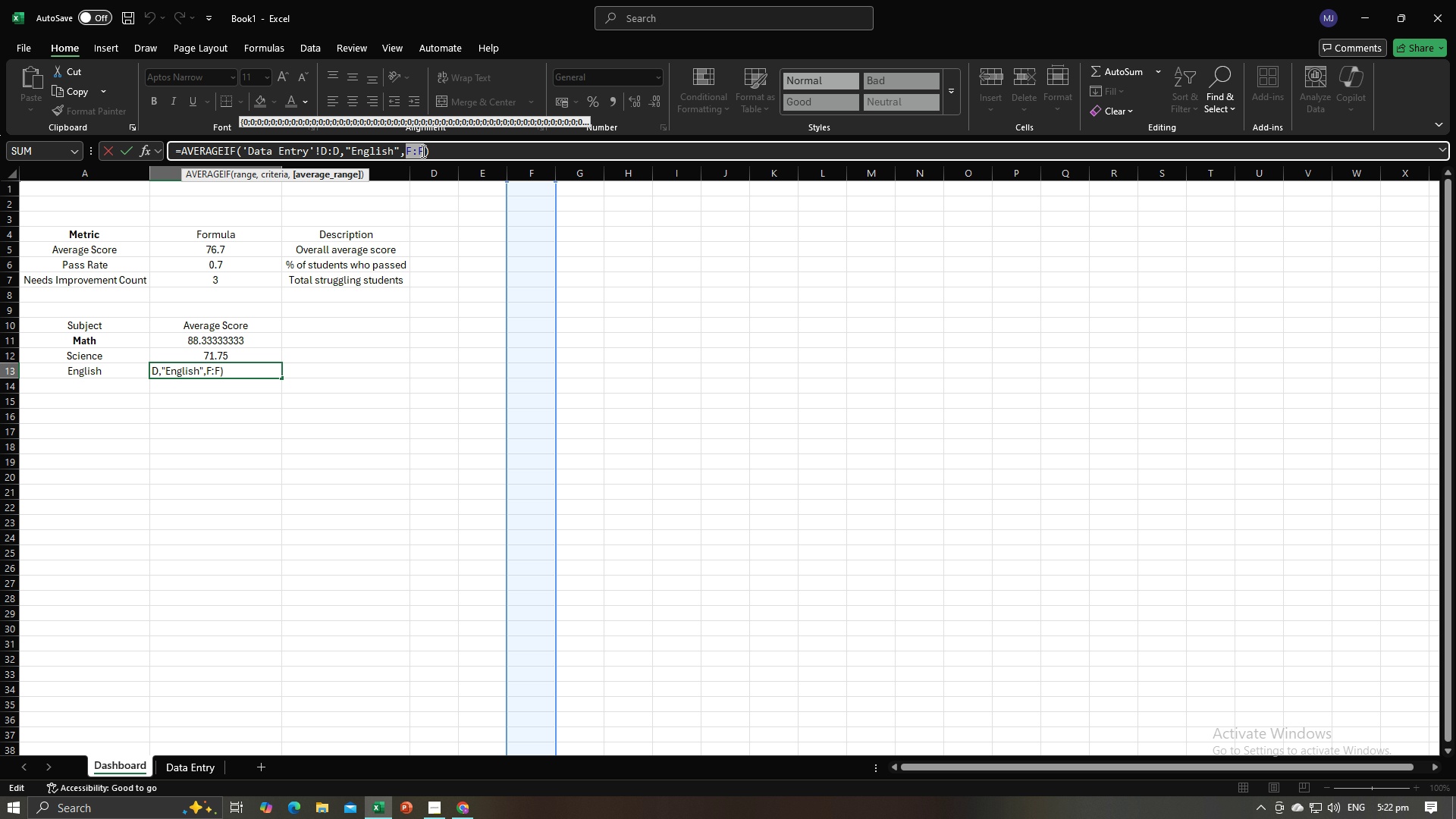 
key(Backspace)
 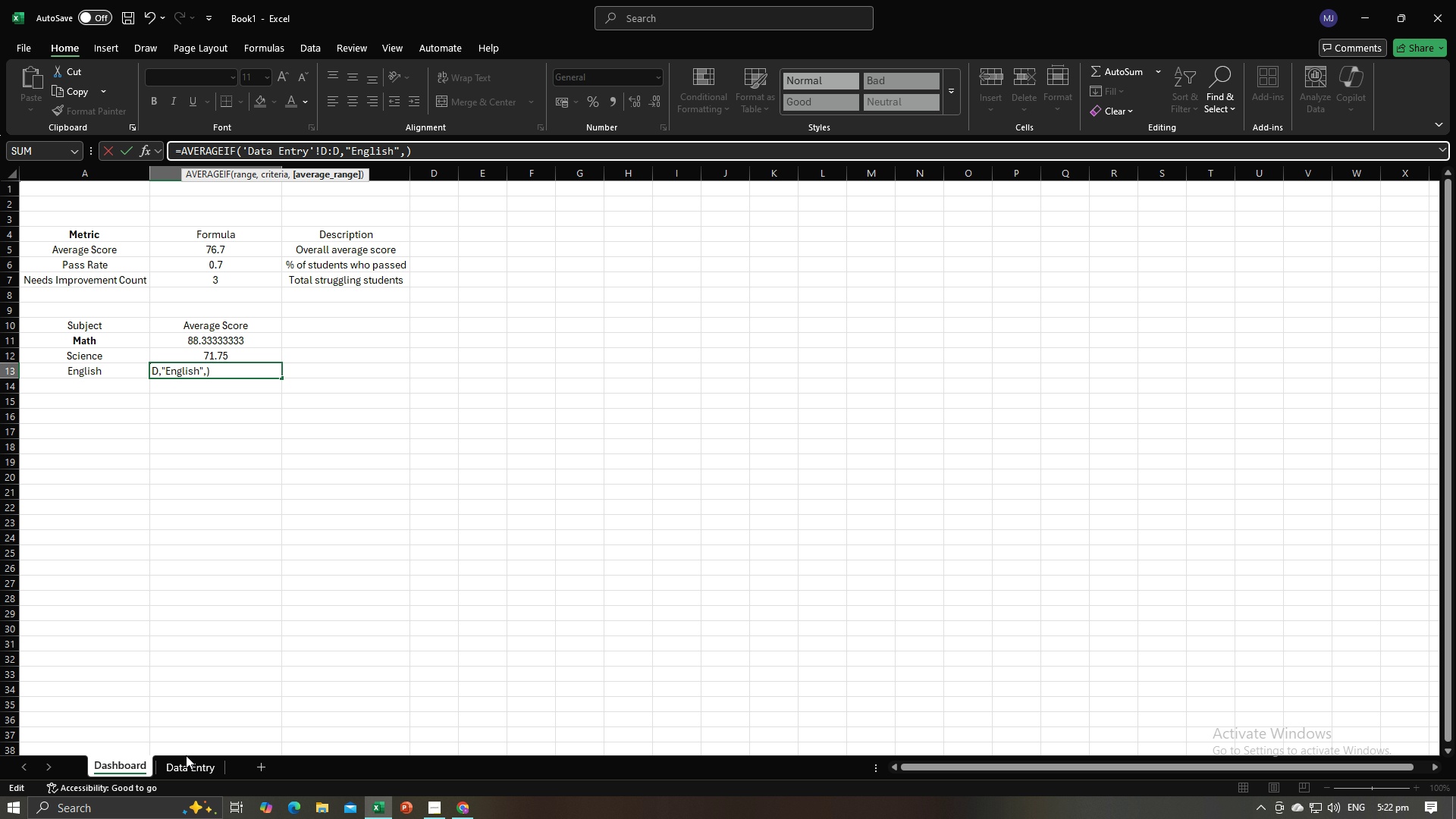 
left_click([190, 764])
 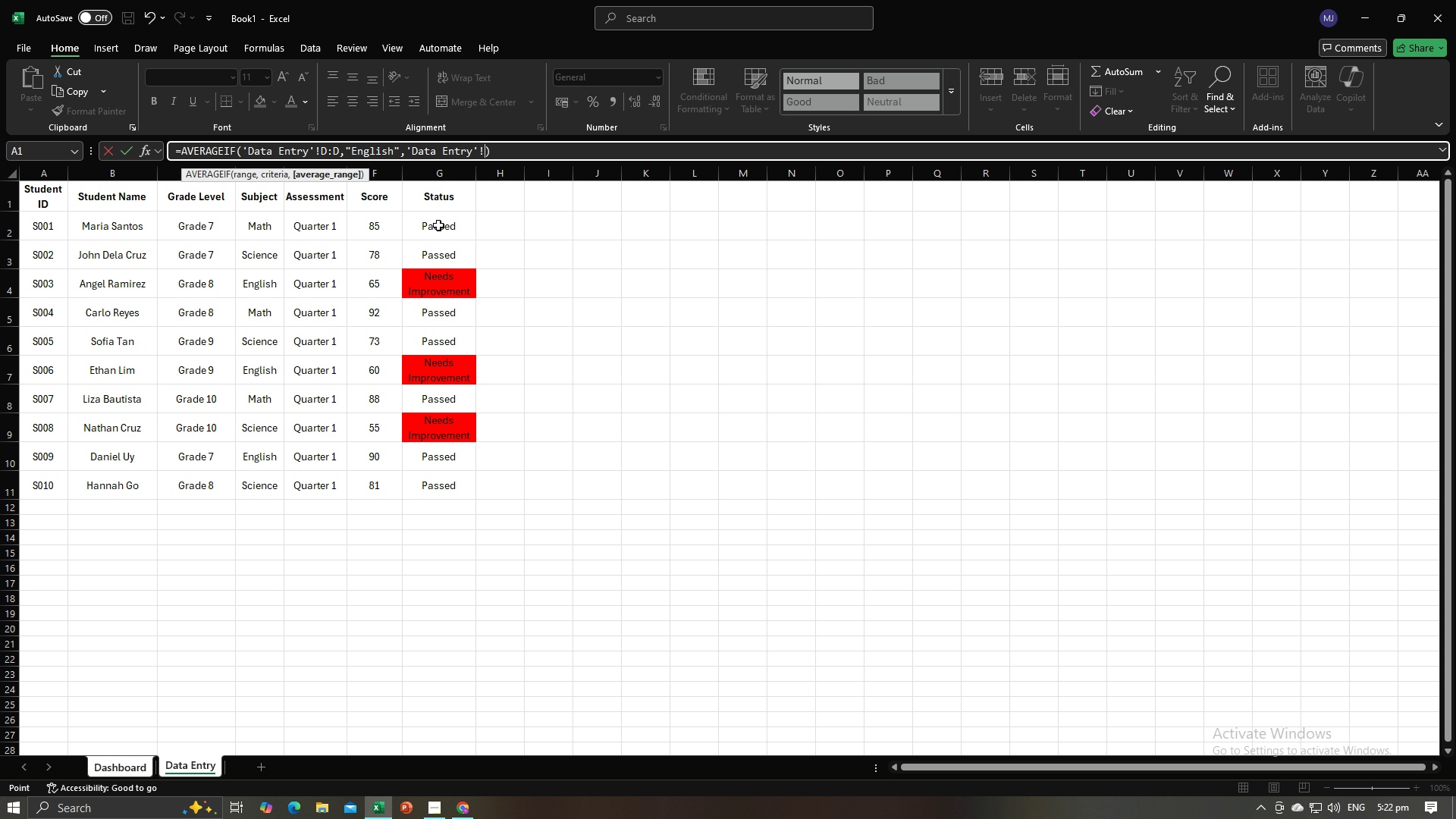 
left_click([381, 224])
 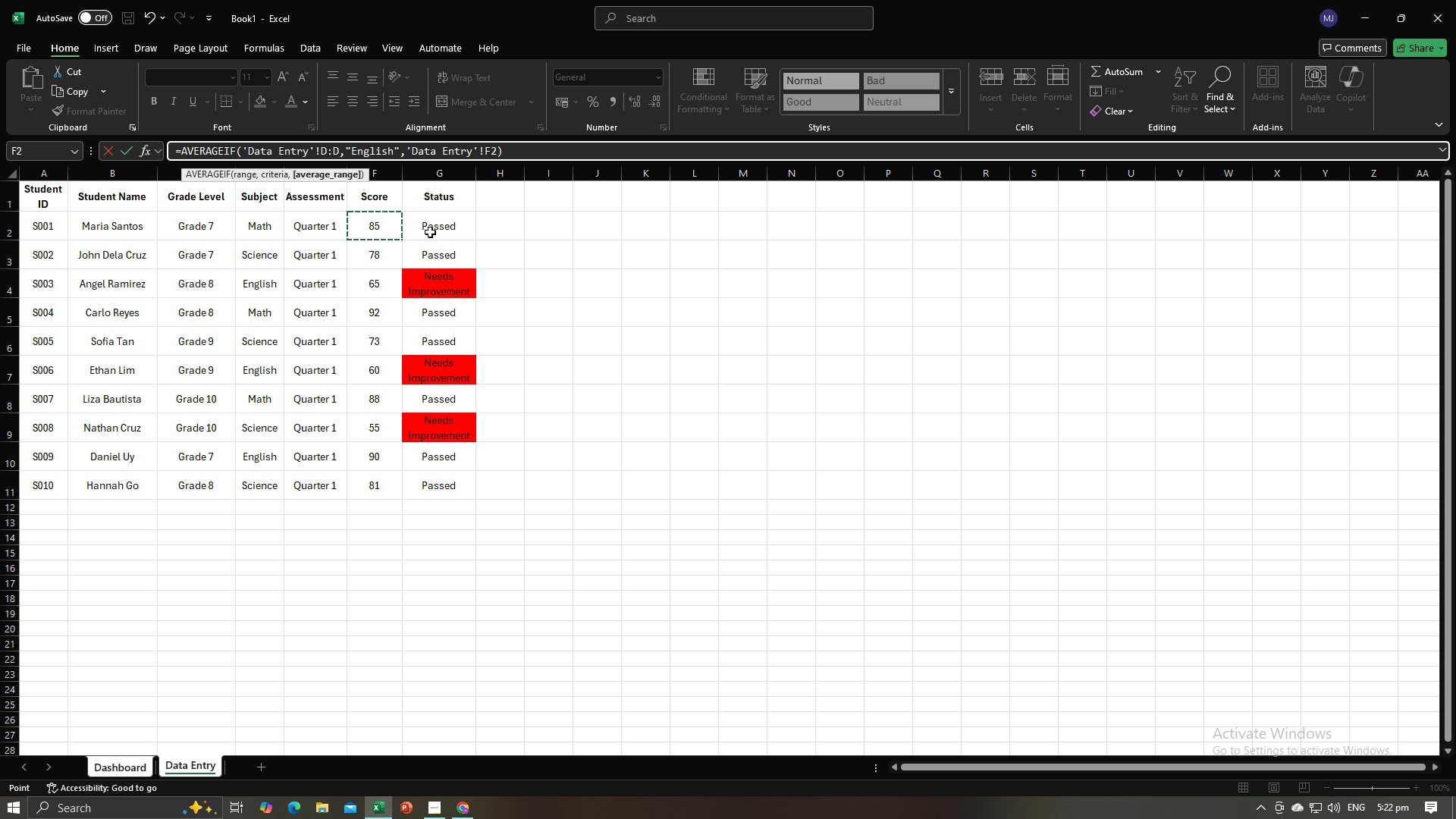 
left_click([389, 258])
 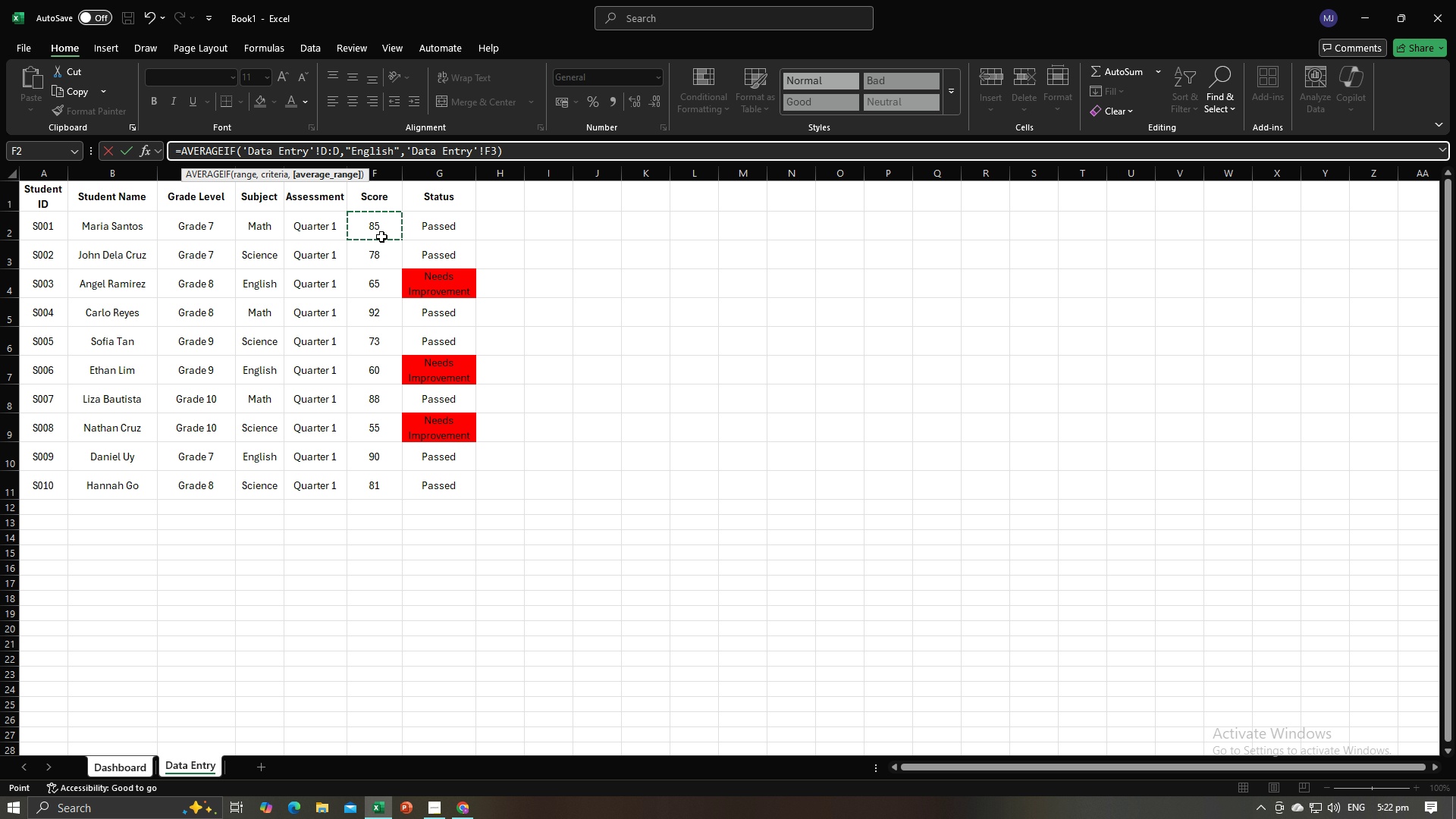 
left_click([381, 237])